 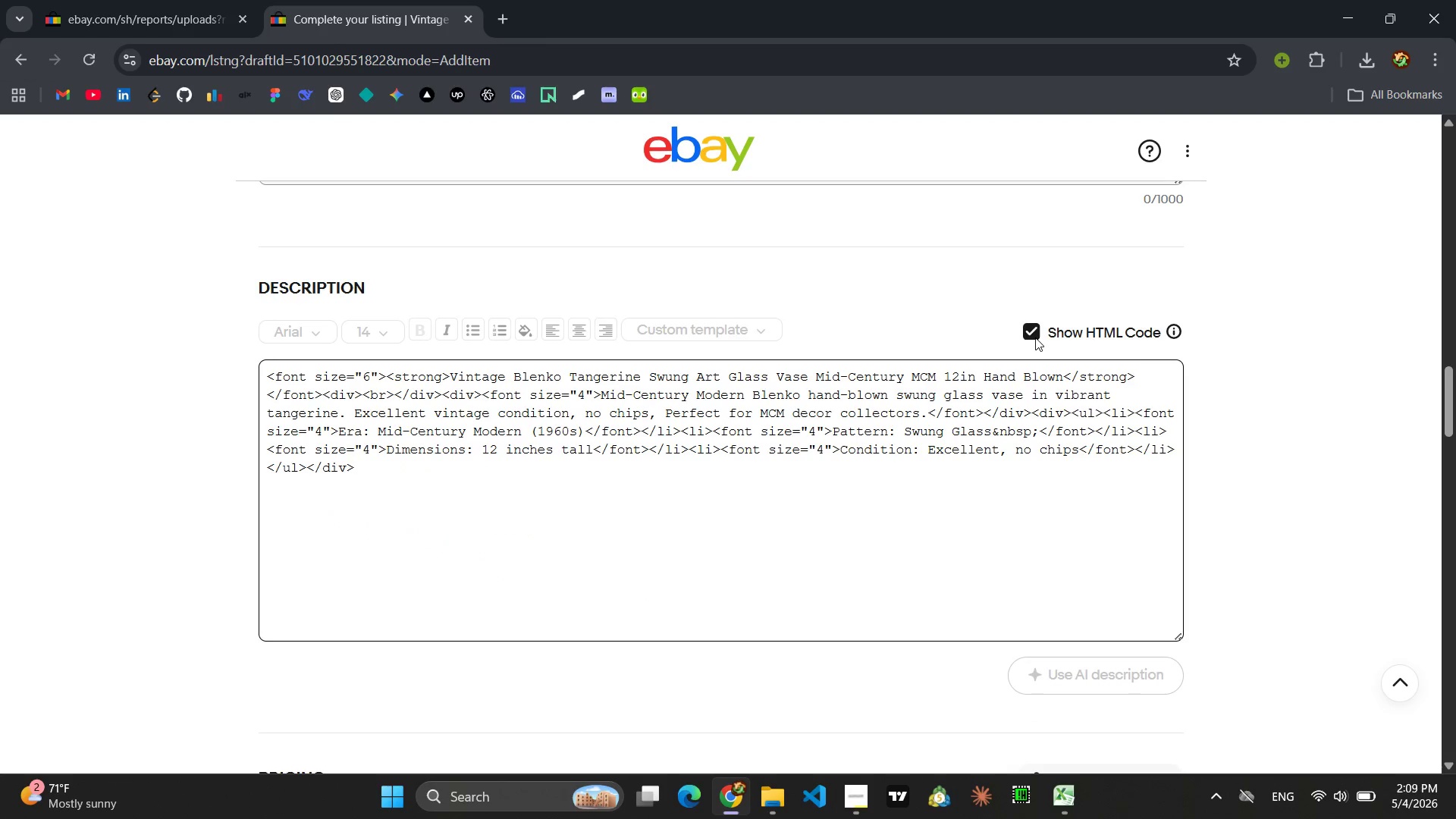 
left_click([639, 428])
 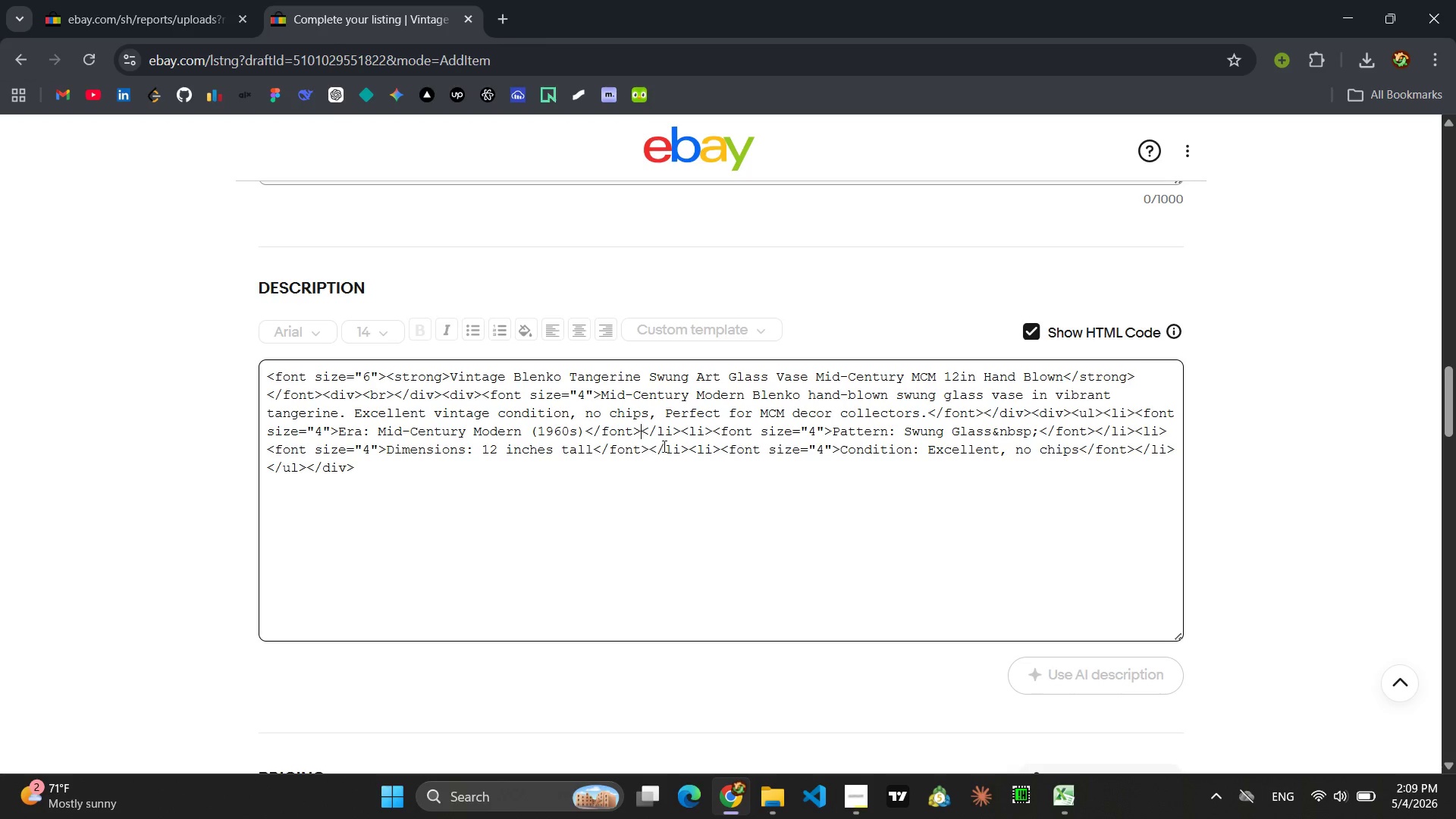 
key(Control+A)
 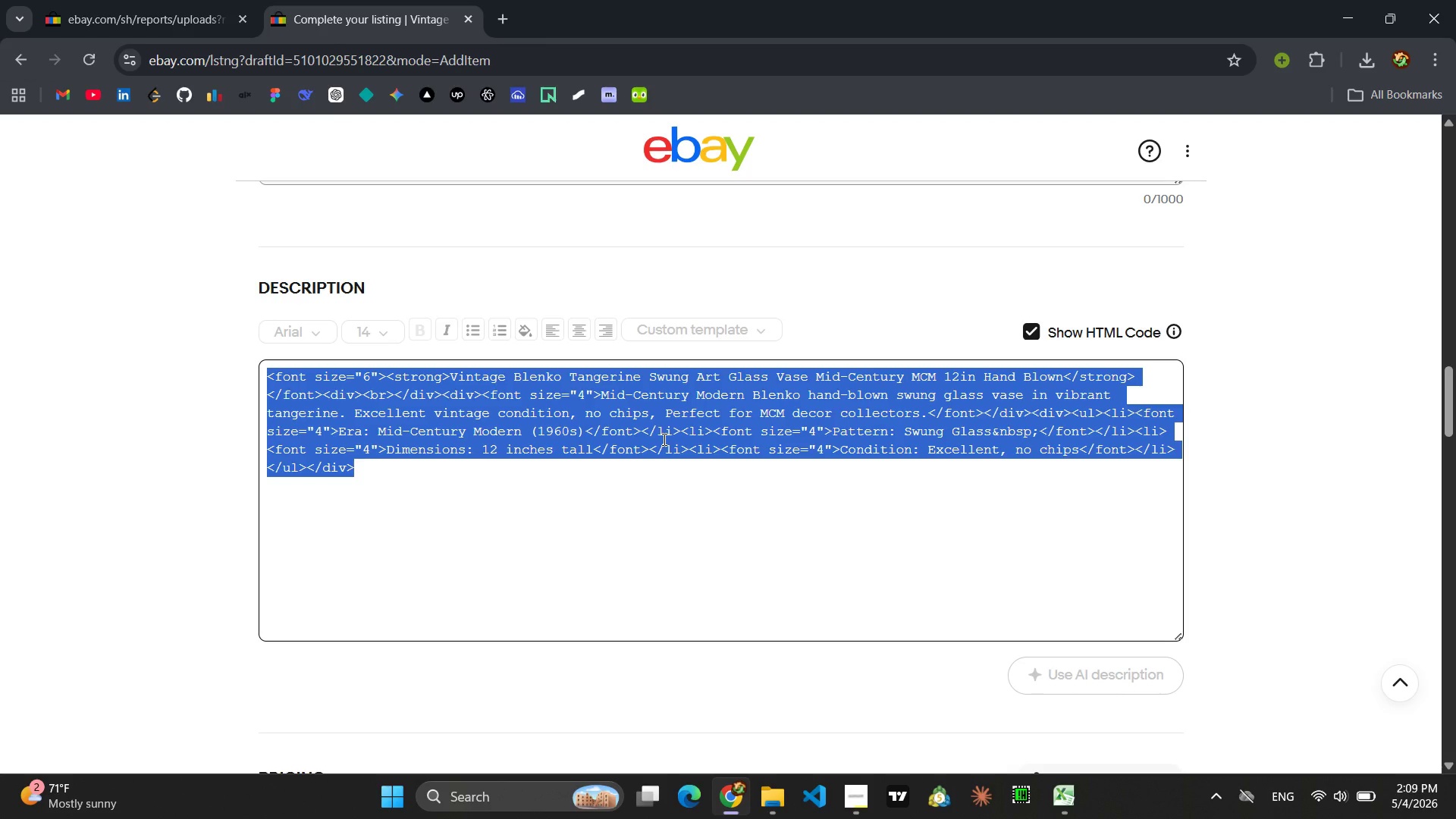 
key(Control+C)
 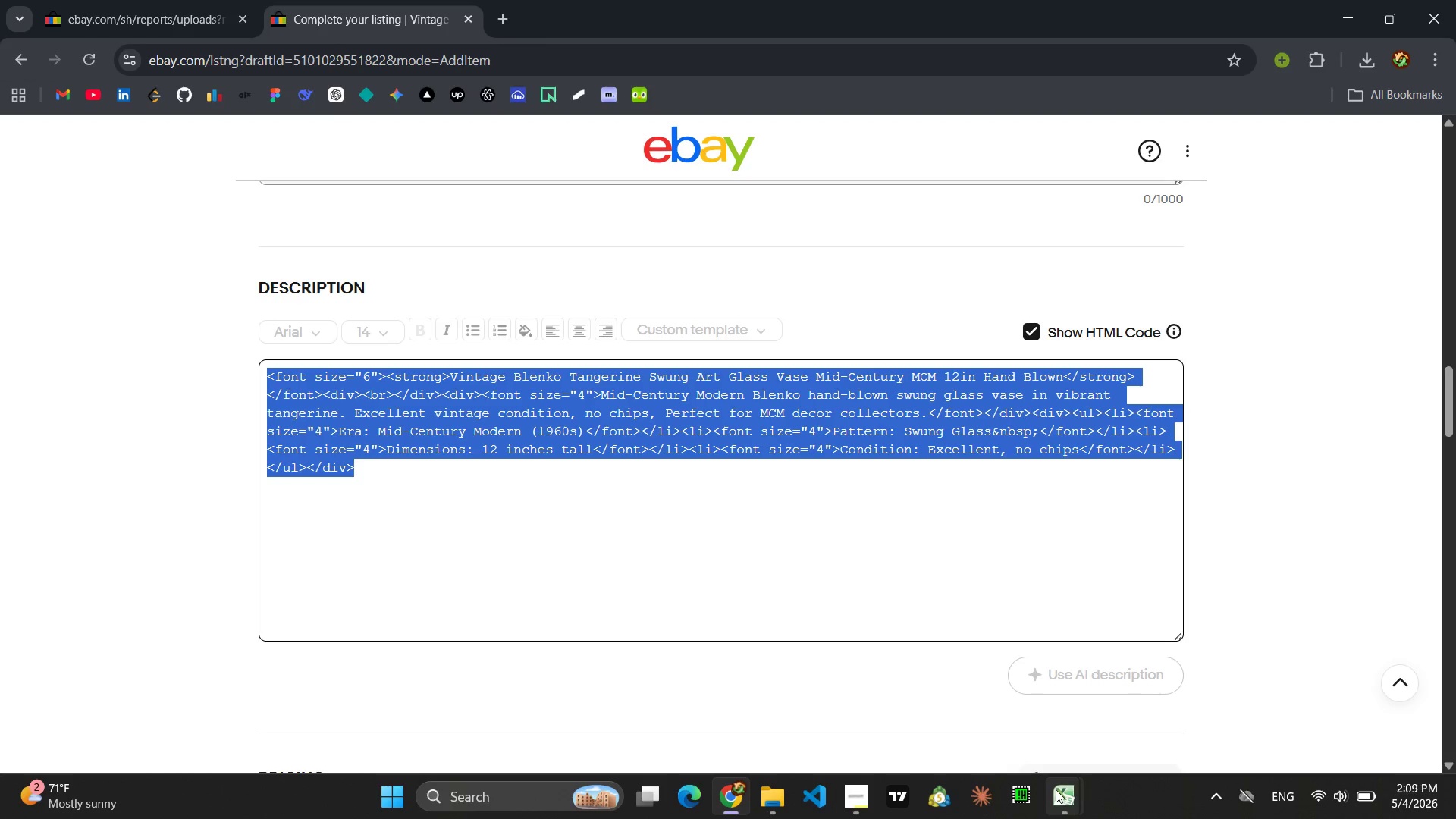 
left_click([1189, 701])
 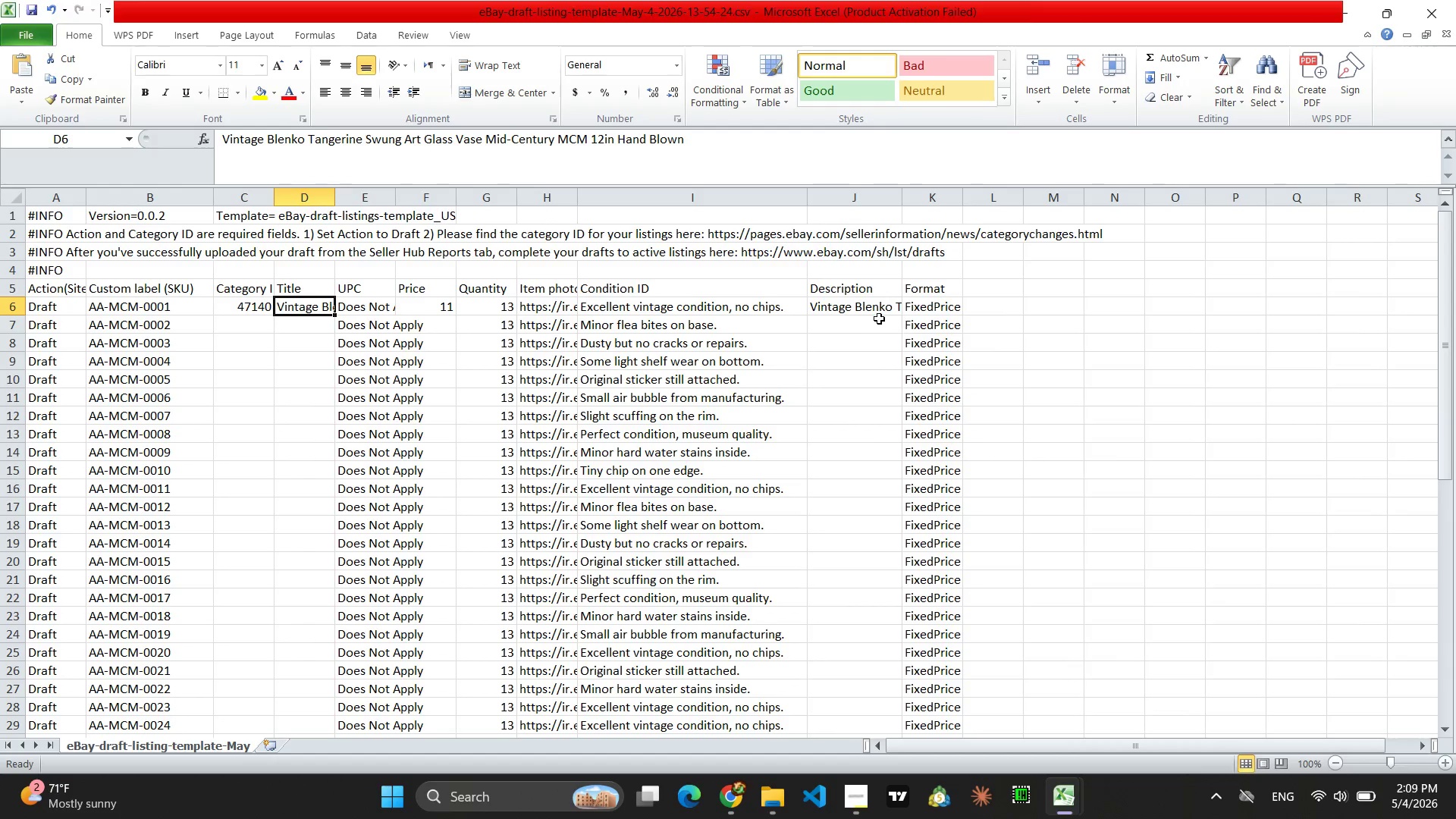 
left_click([863, 307])
 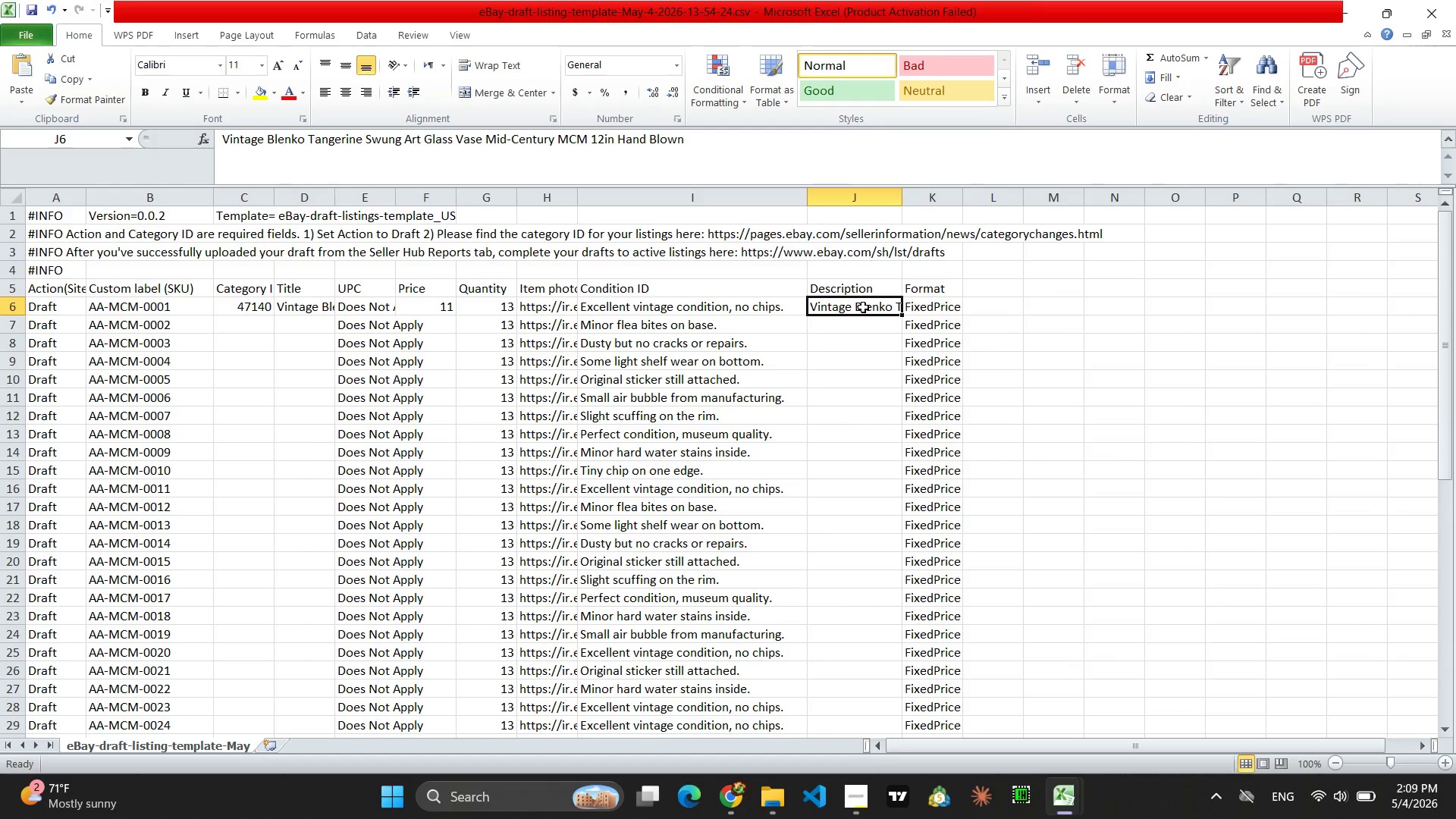 
key(Control+V)
 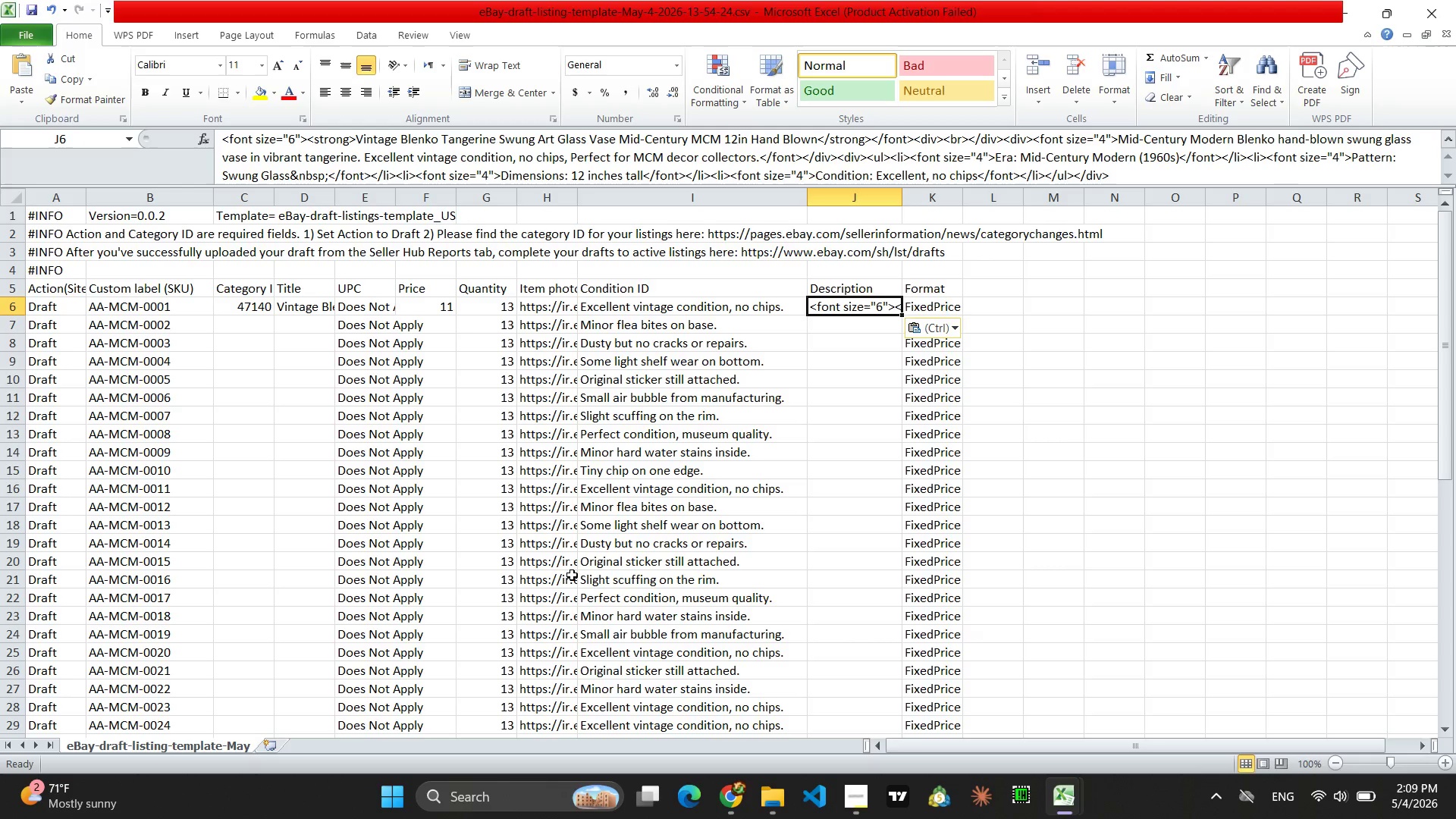 
left_click([742, 817])
 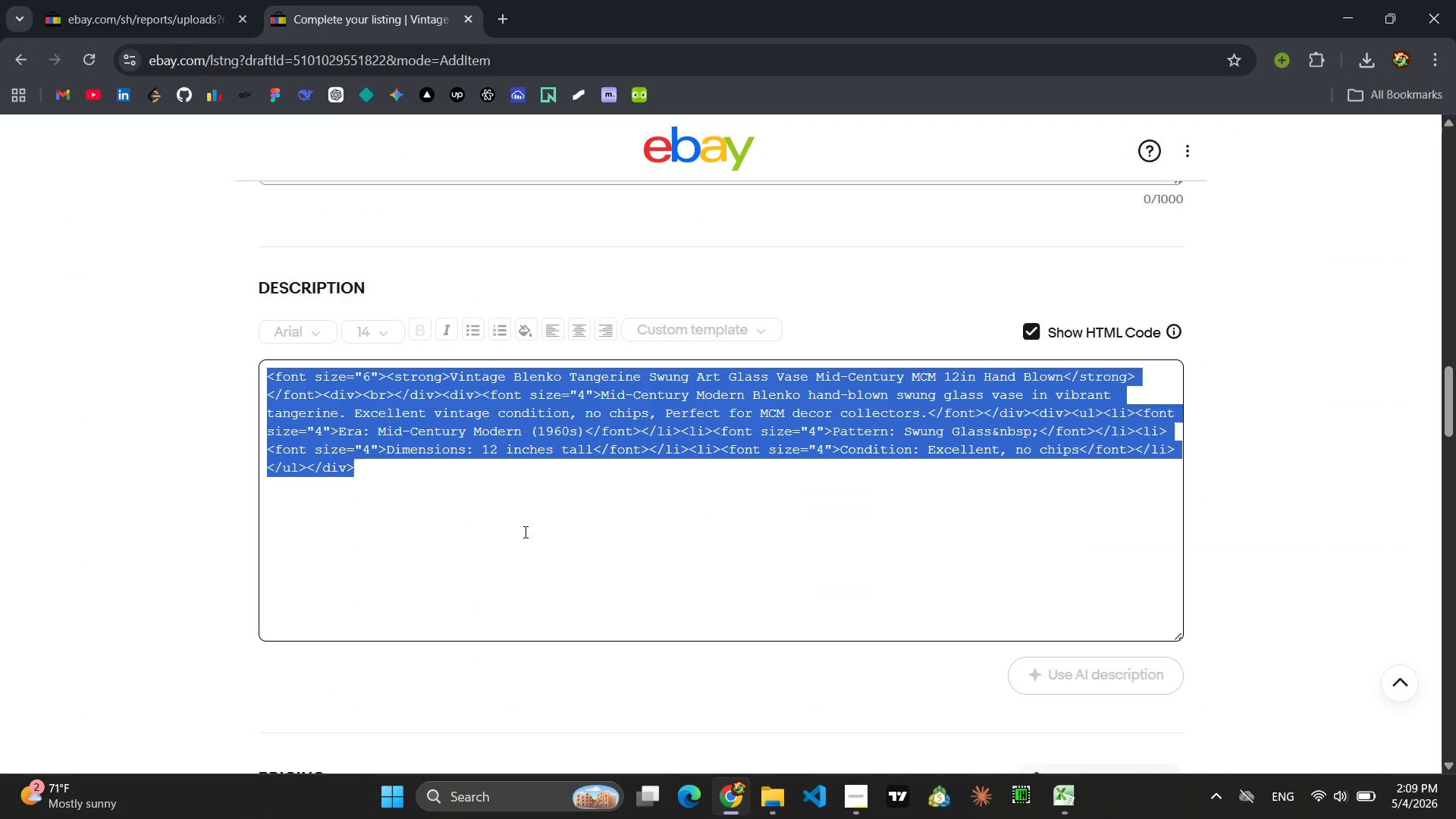 
left_click([524, 532])
 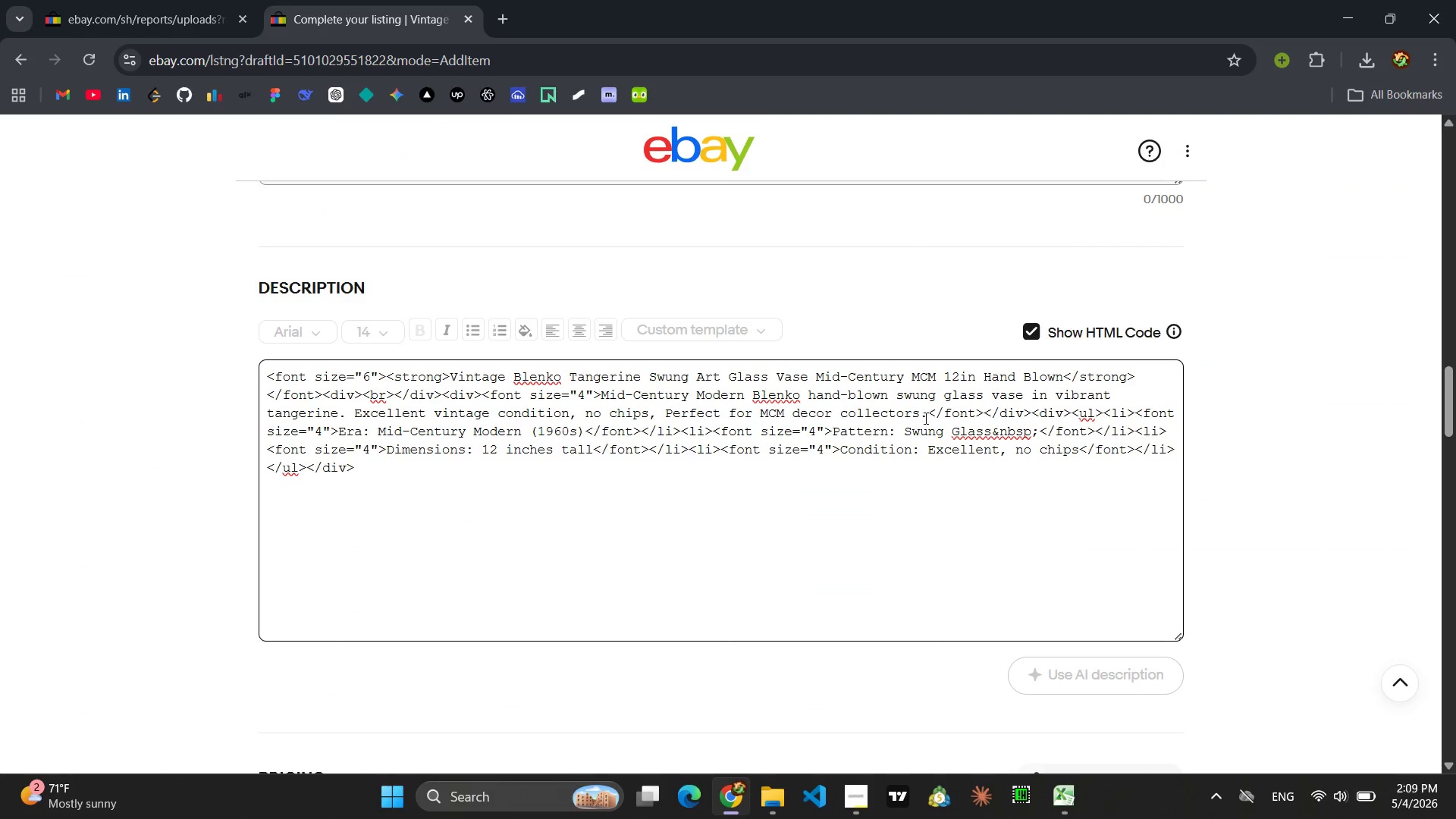 
left_click([1031, 328])
 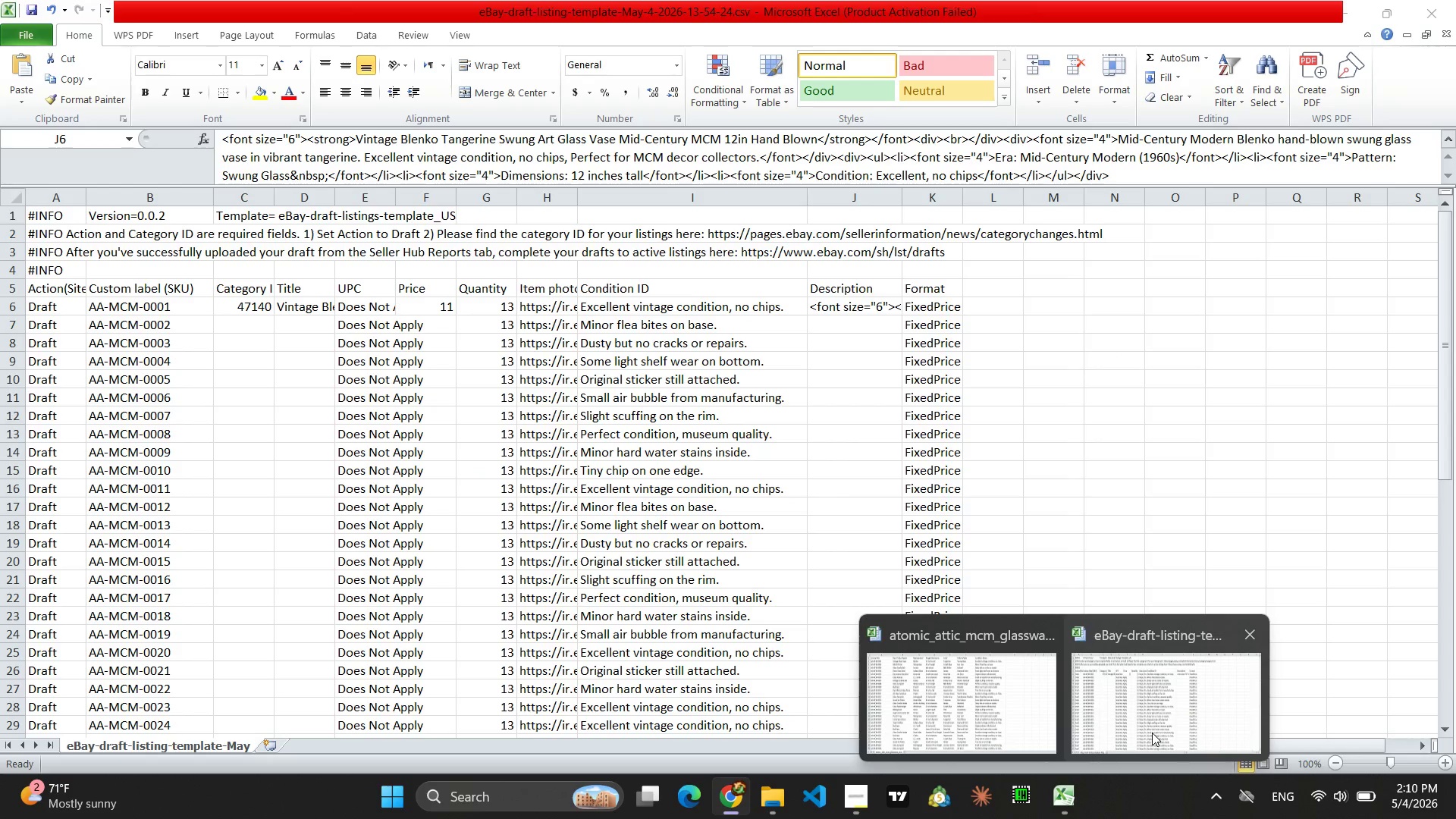 
wait(28.26)
 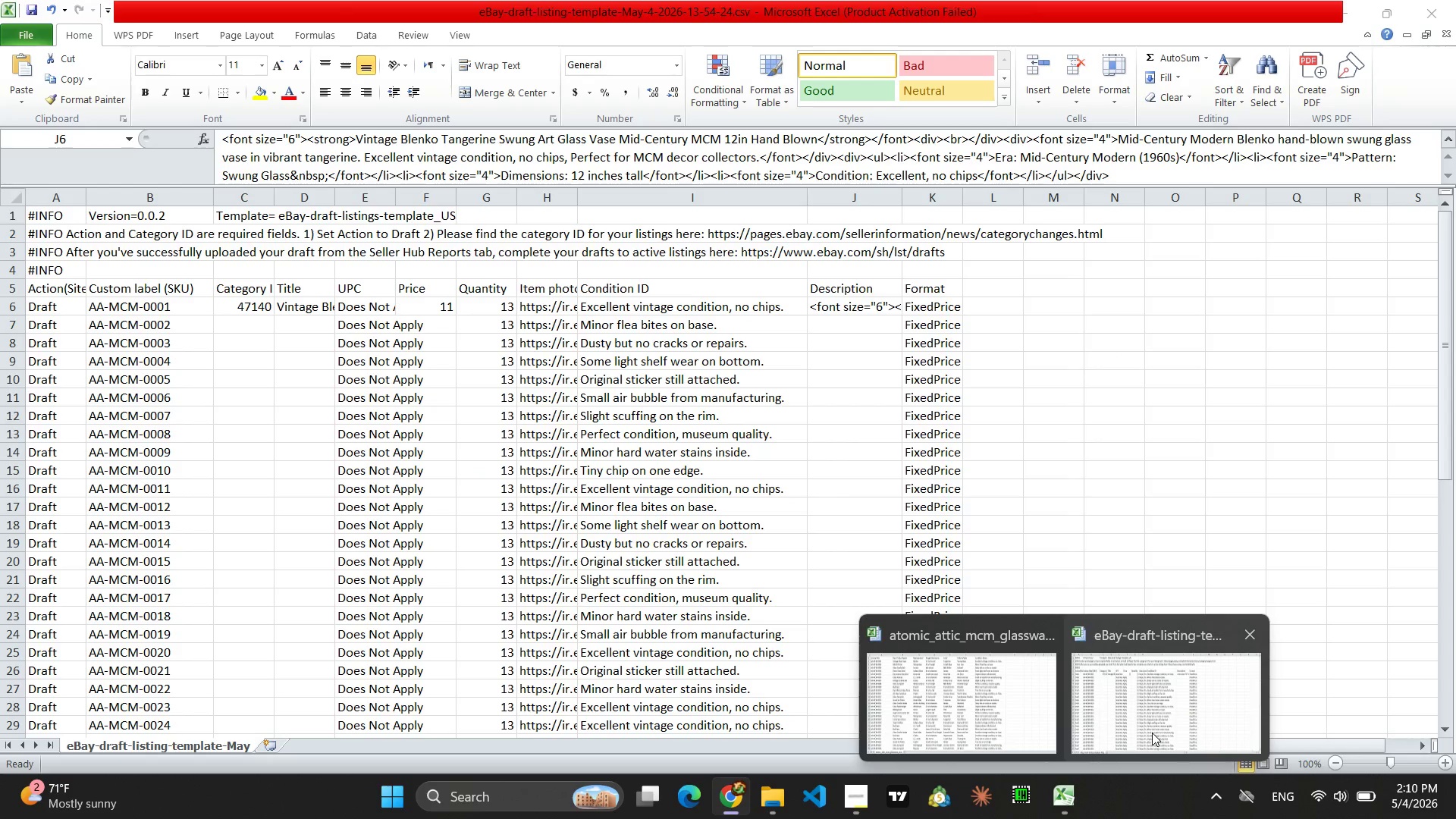 
scroll: coordinate [582, 522], scroll_direction: up, amount: 19.0
 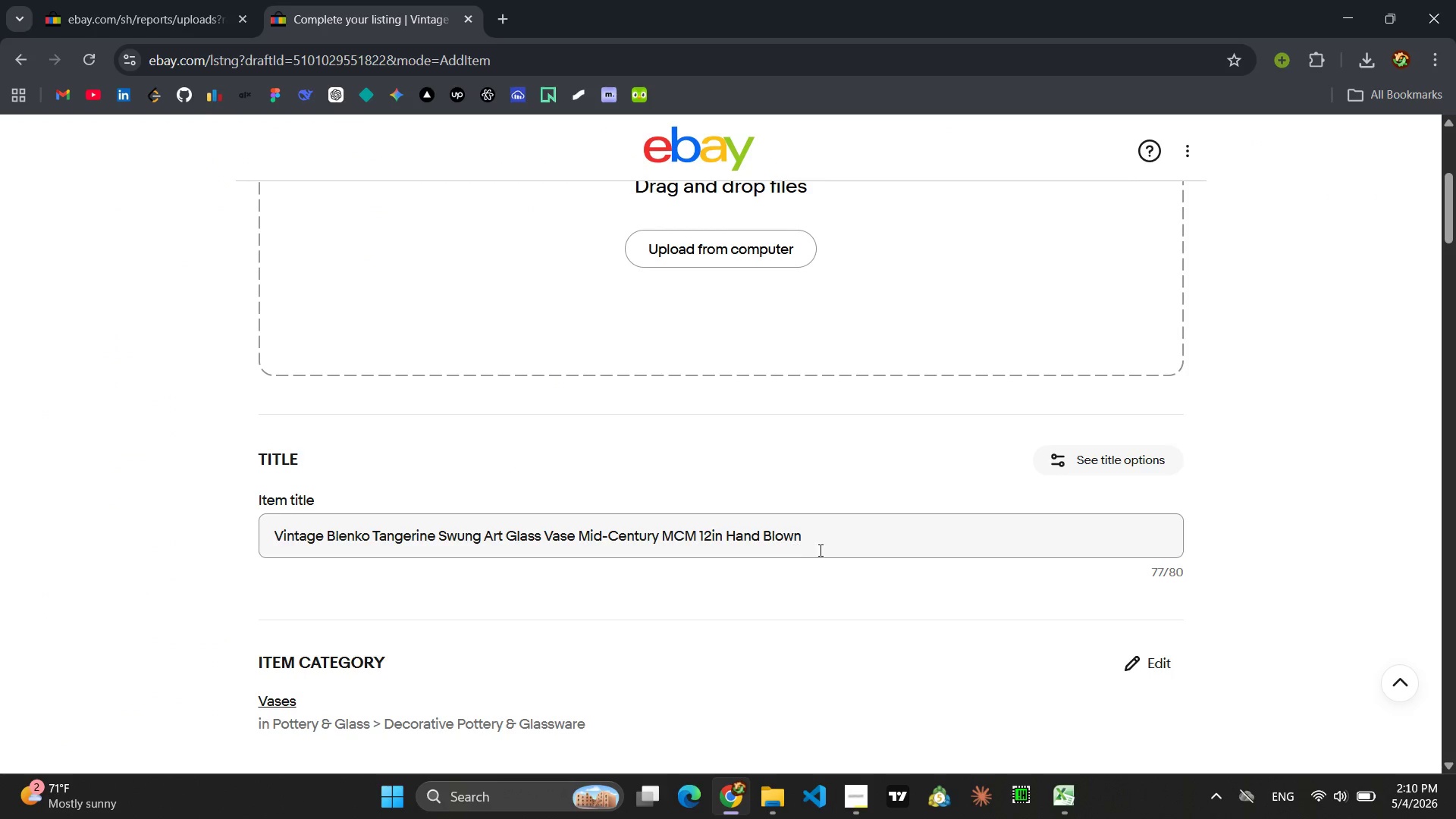 
left_click_drag(start_coordinate=[828, 544], to_coordinate=[237, 538])
 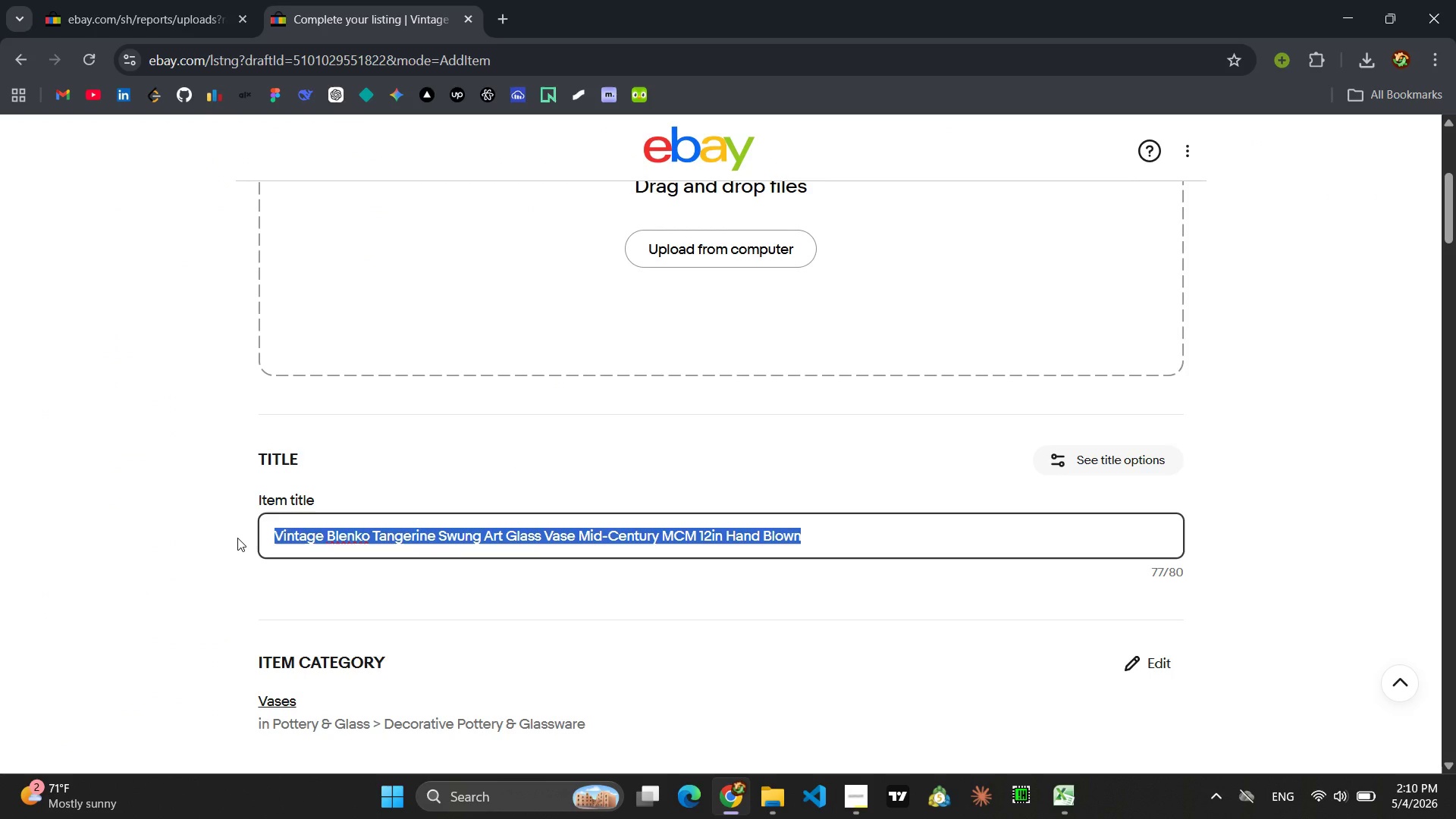 
type(Viking Glass CO)
key(Backspace)
type(oblat)
key(Backspace)
key(Backspace)
key(Backspace)
type(alt Blue Ei)
key(Backspace)
type(pic Lne MCM Ptcher Mid-Century 9)
 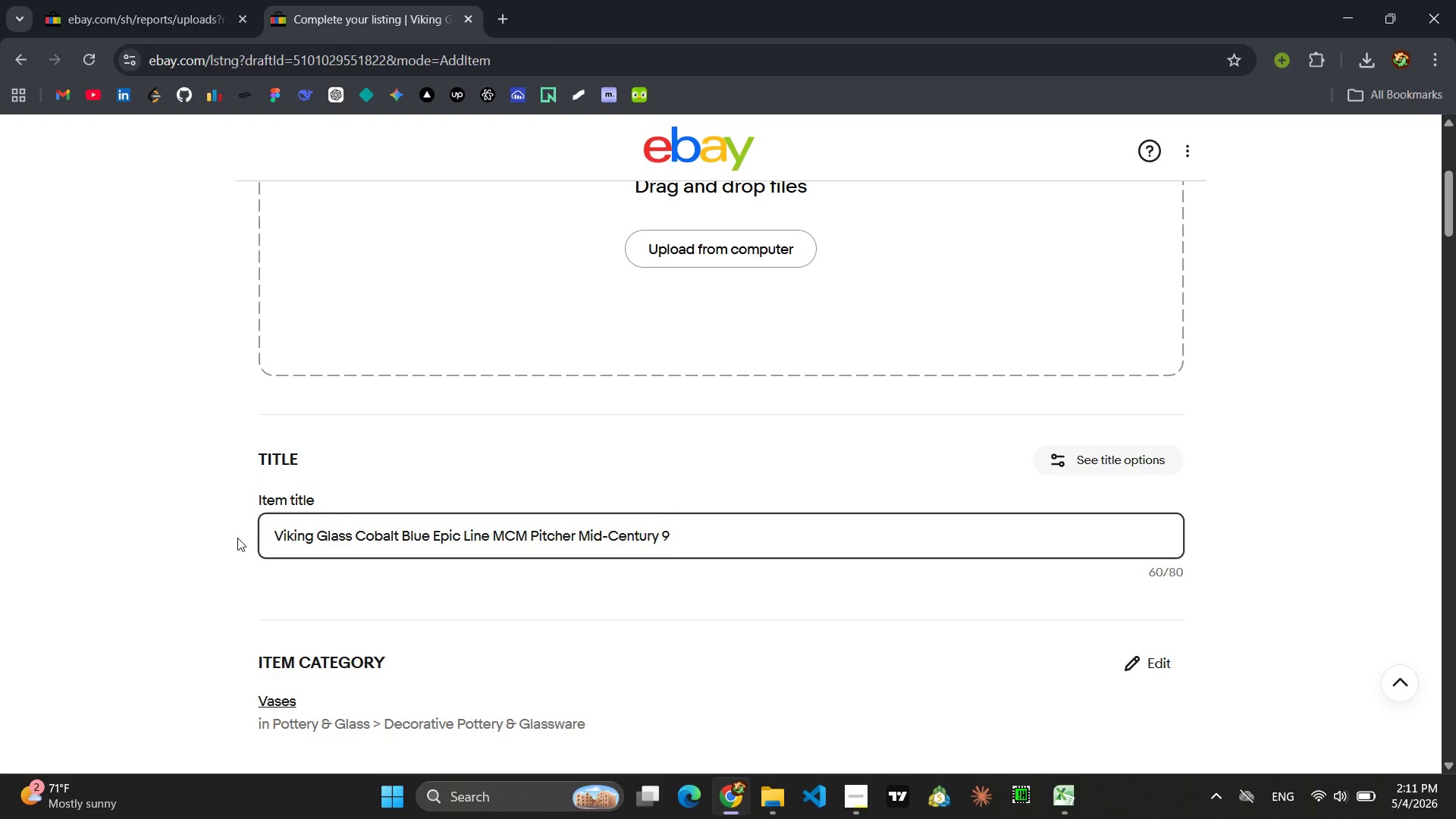 
wait(6.19)
 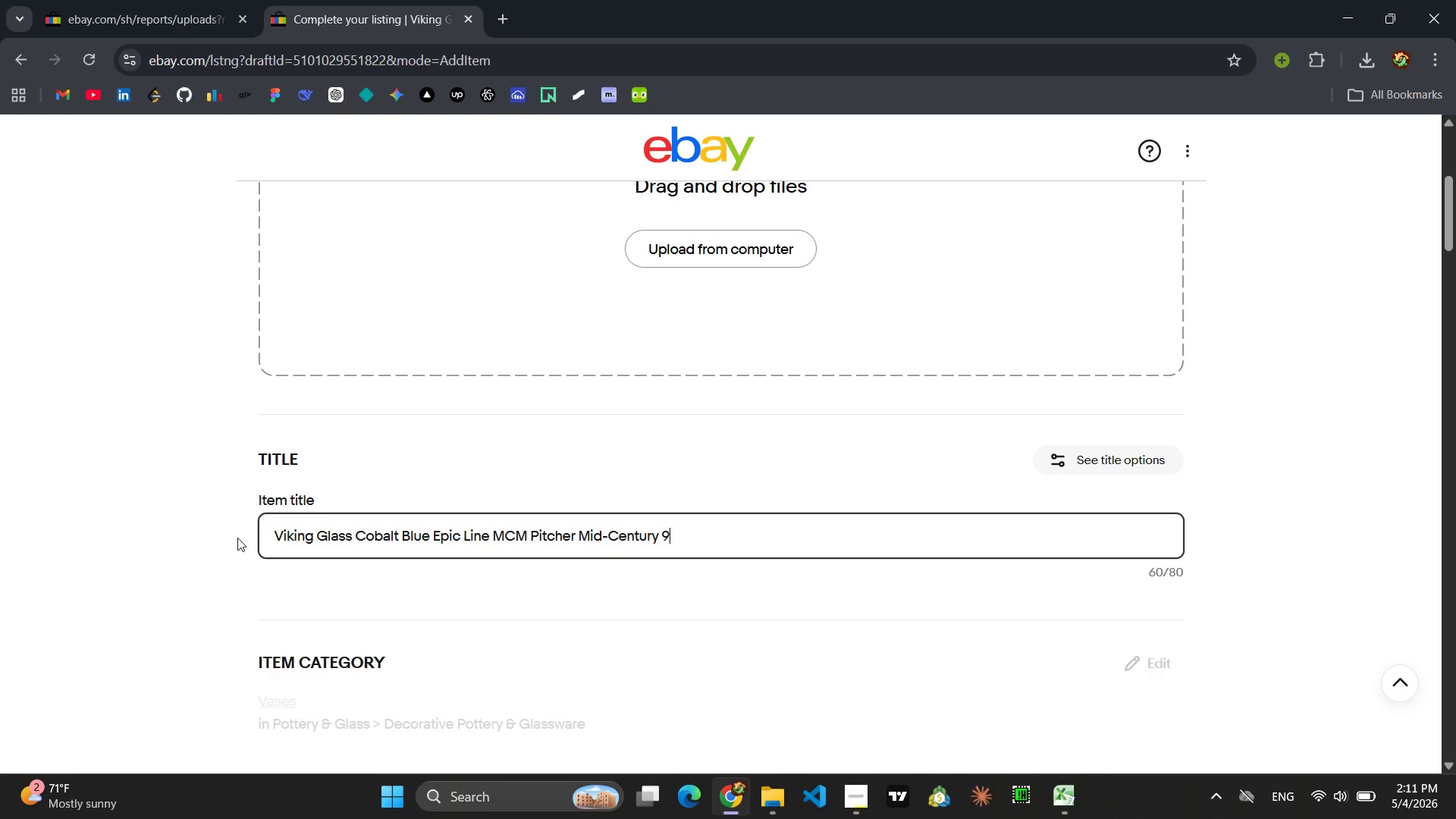 
type(in)
key(Backspace)
key(Backspace)
type(inches )
 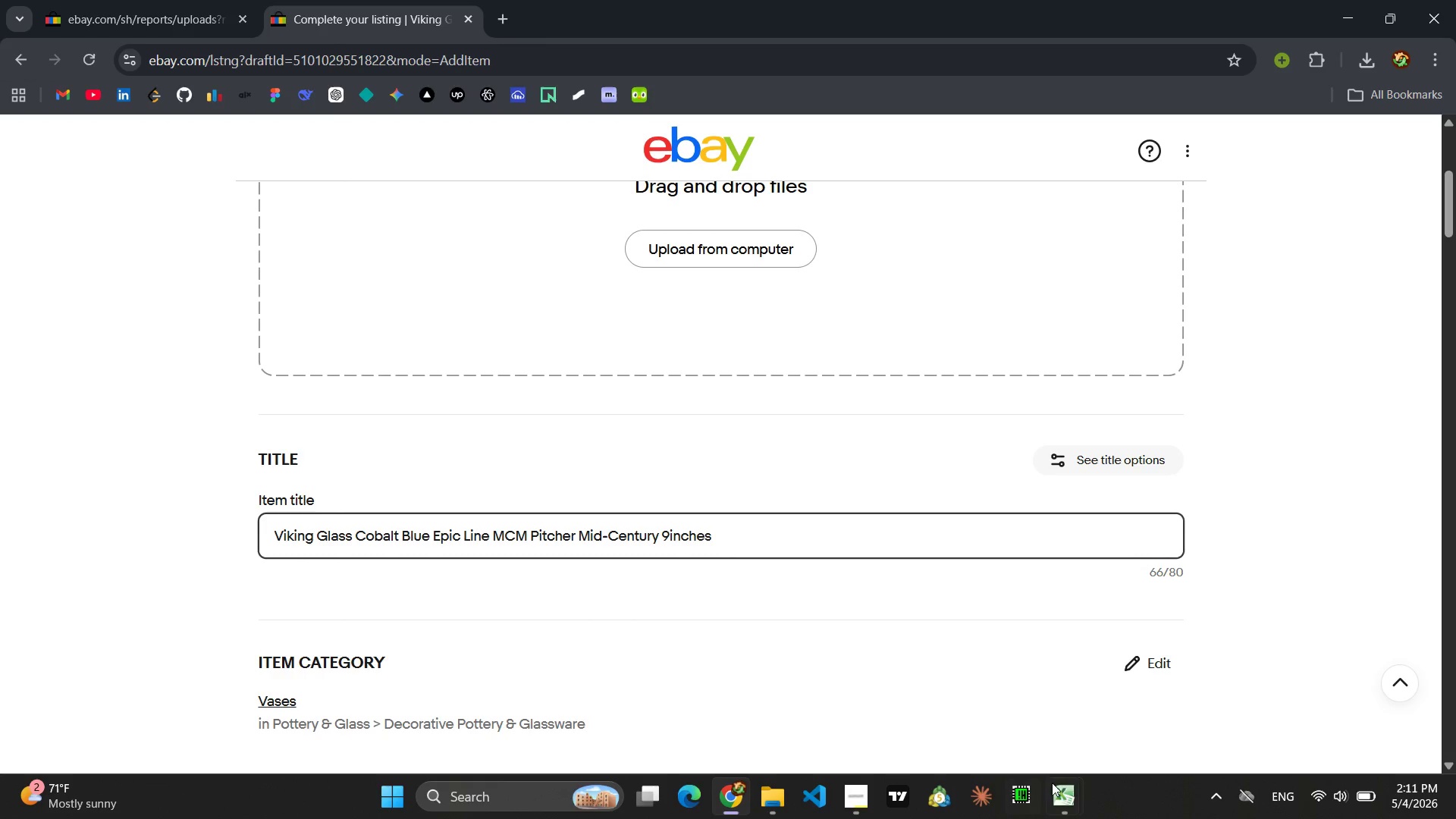 
wait(5.44)
 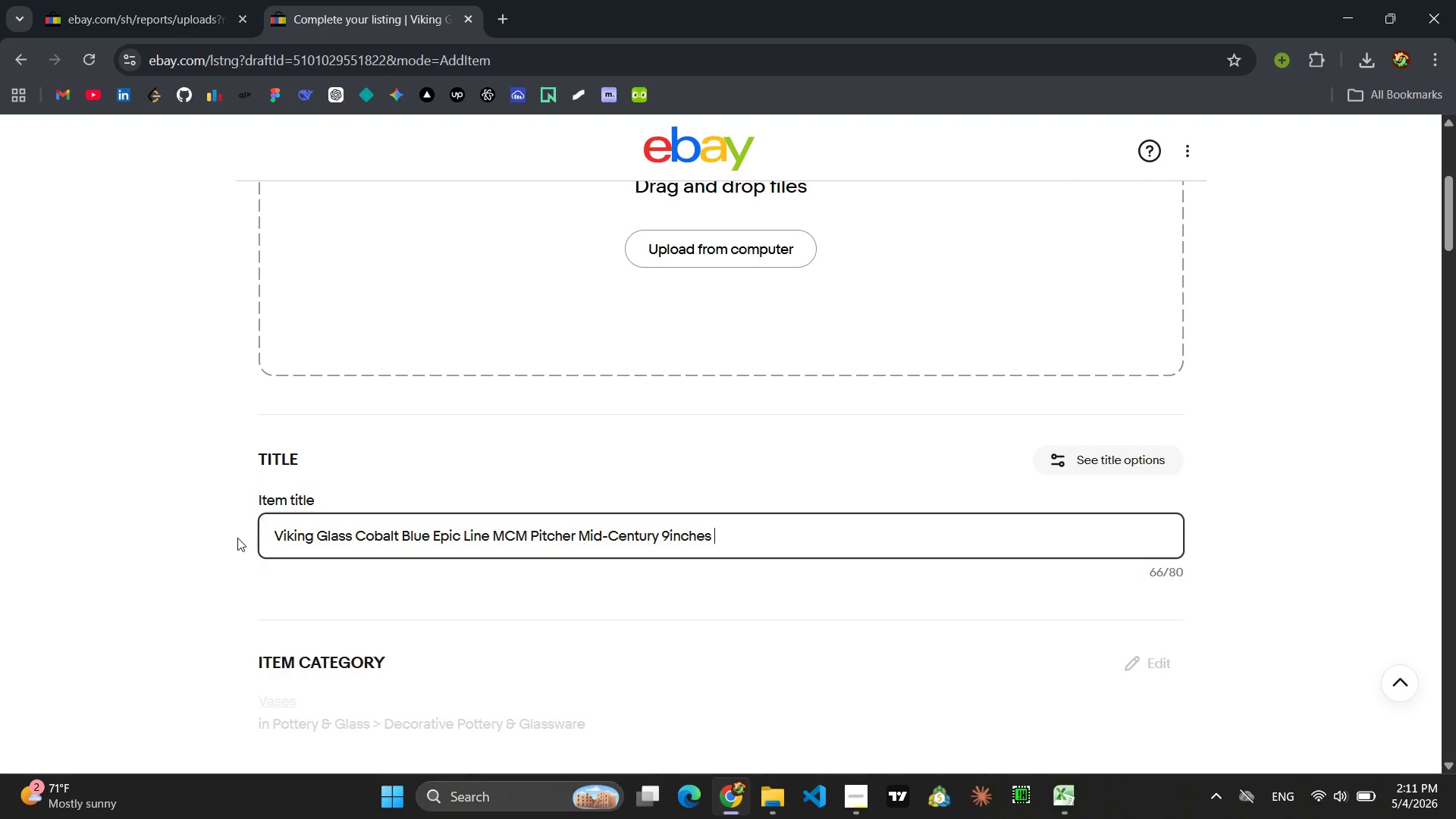 
left_click([986, 686])
 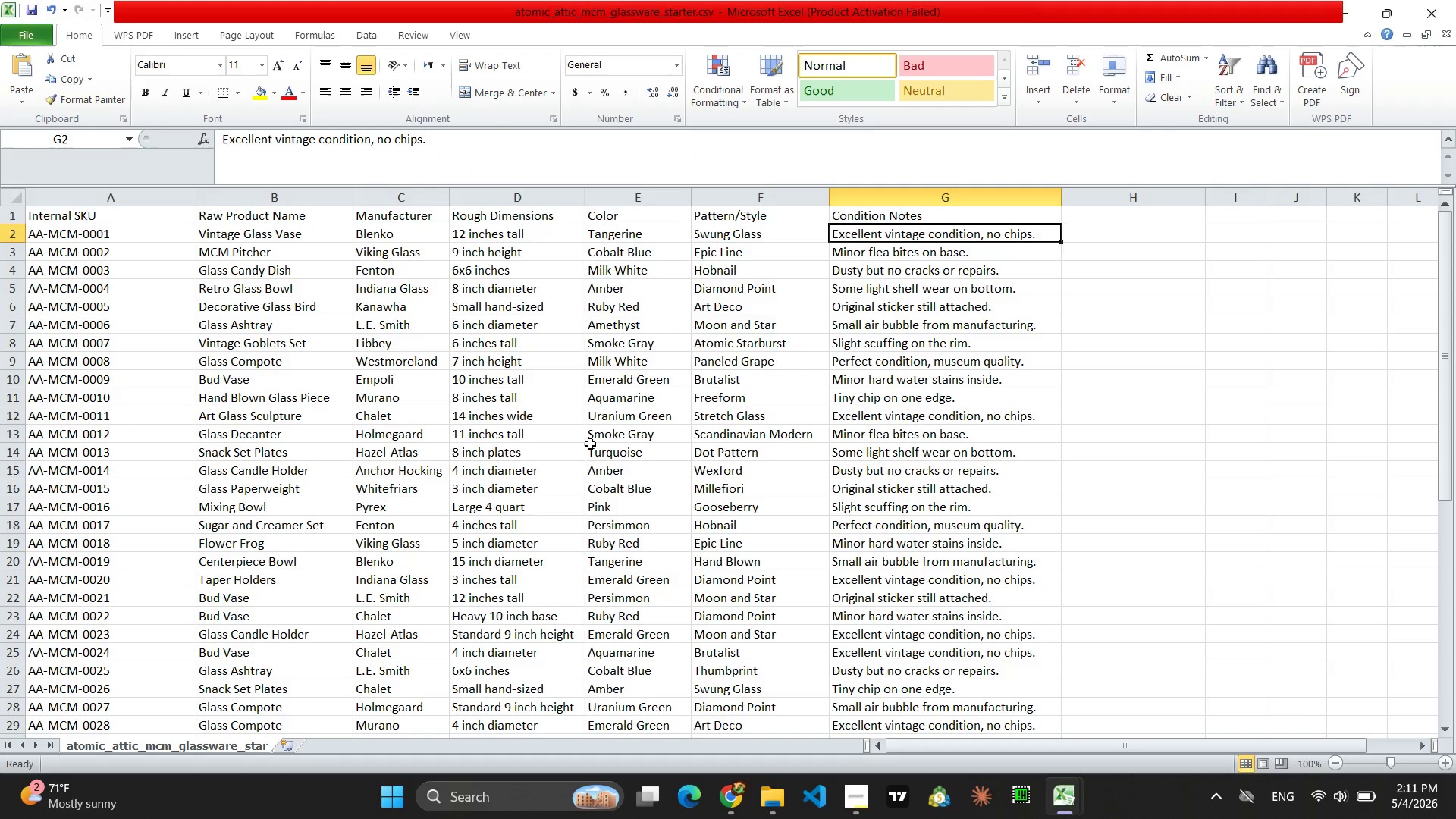 
scroll: coordinate [590, 444], scroll_direction: up, amount: 7.0
 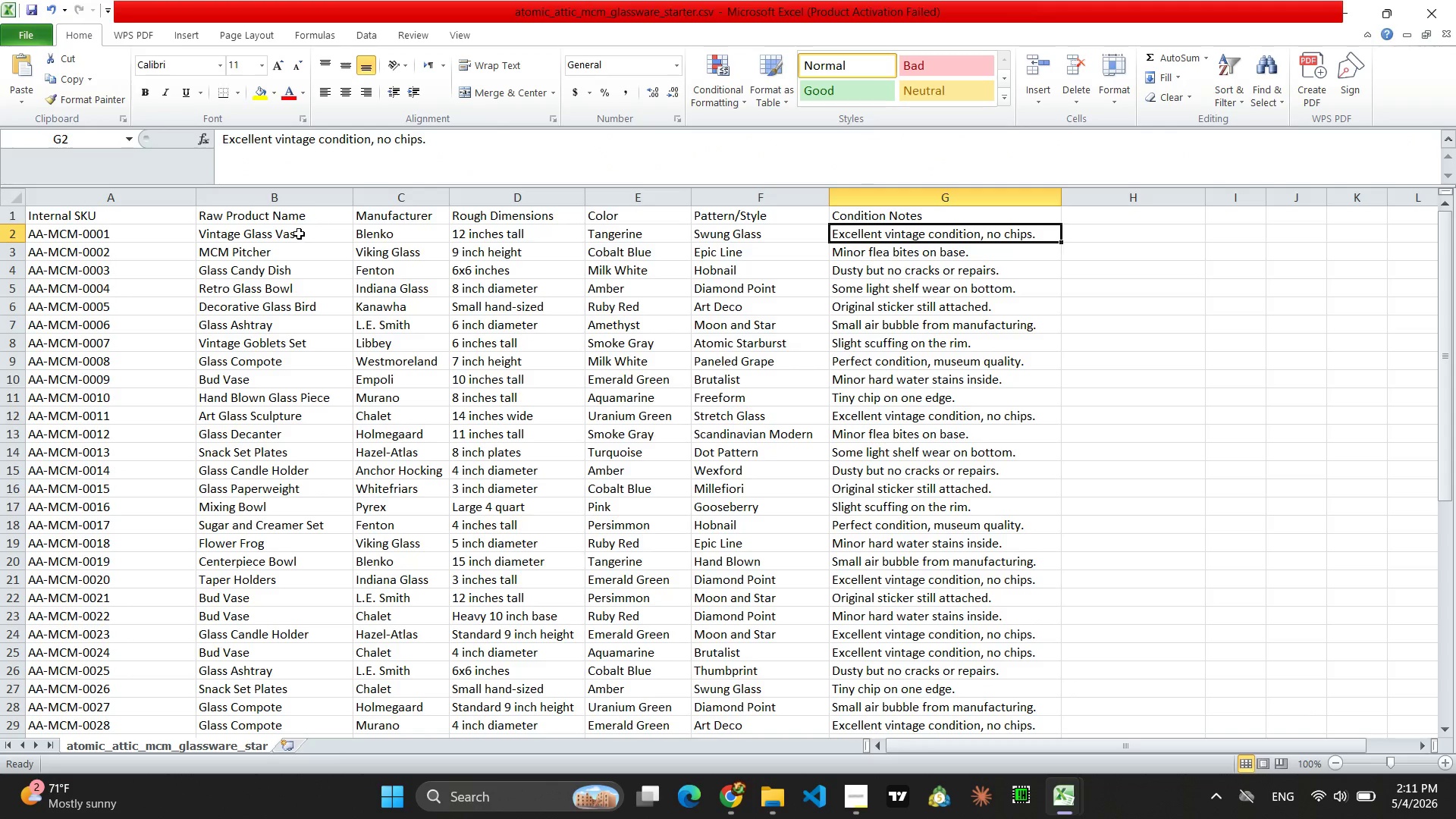 
left_click([297, 235])
 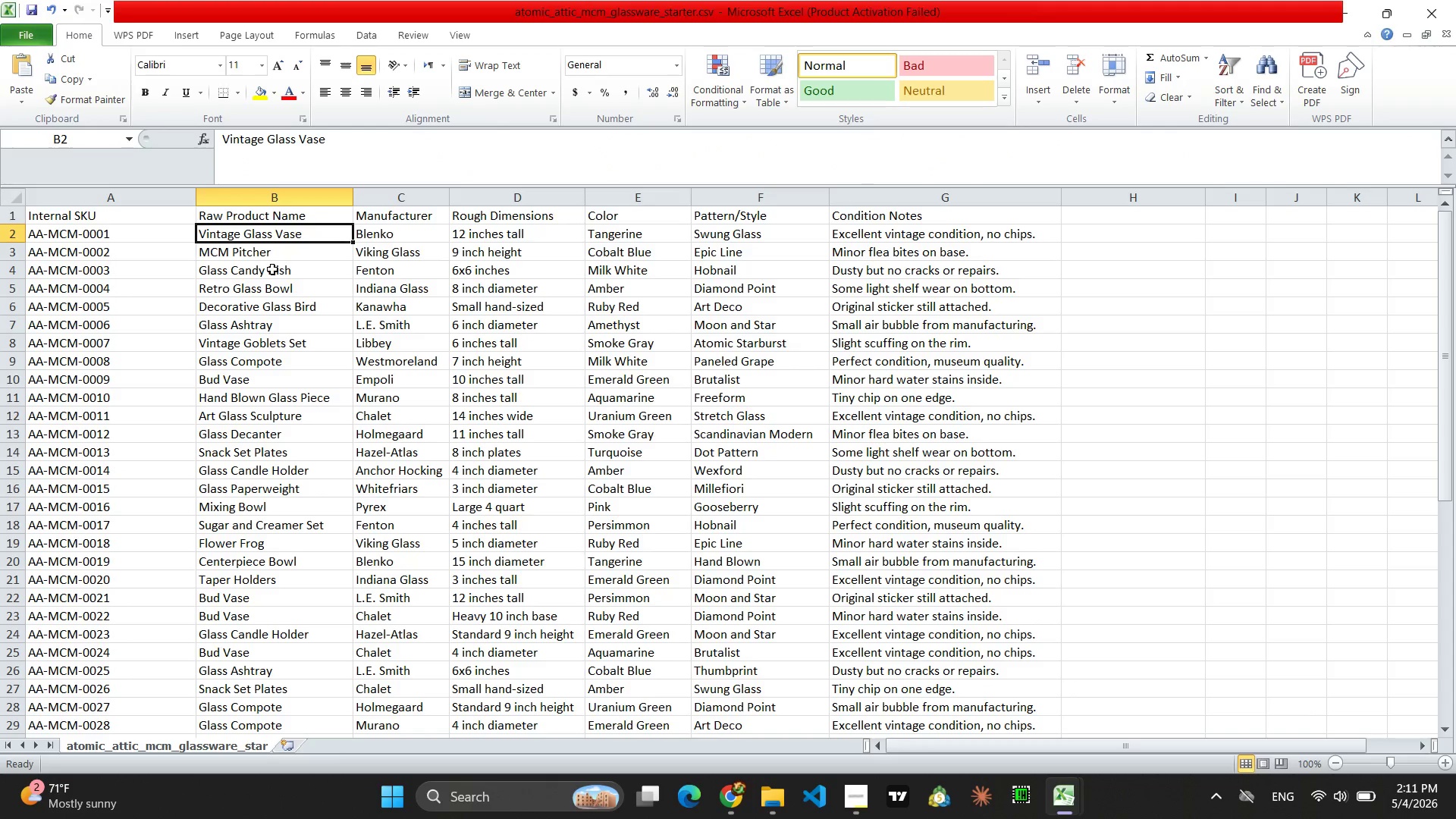 
left_click([272, 269])
 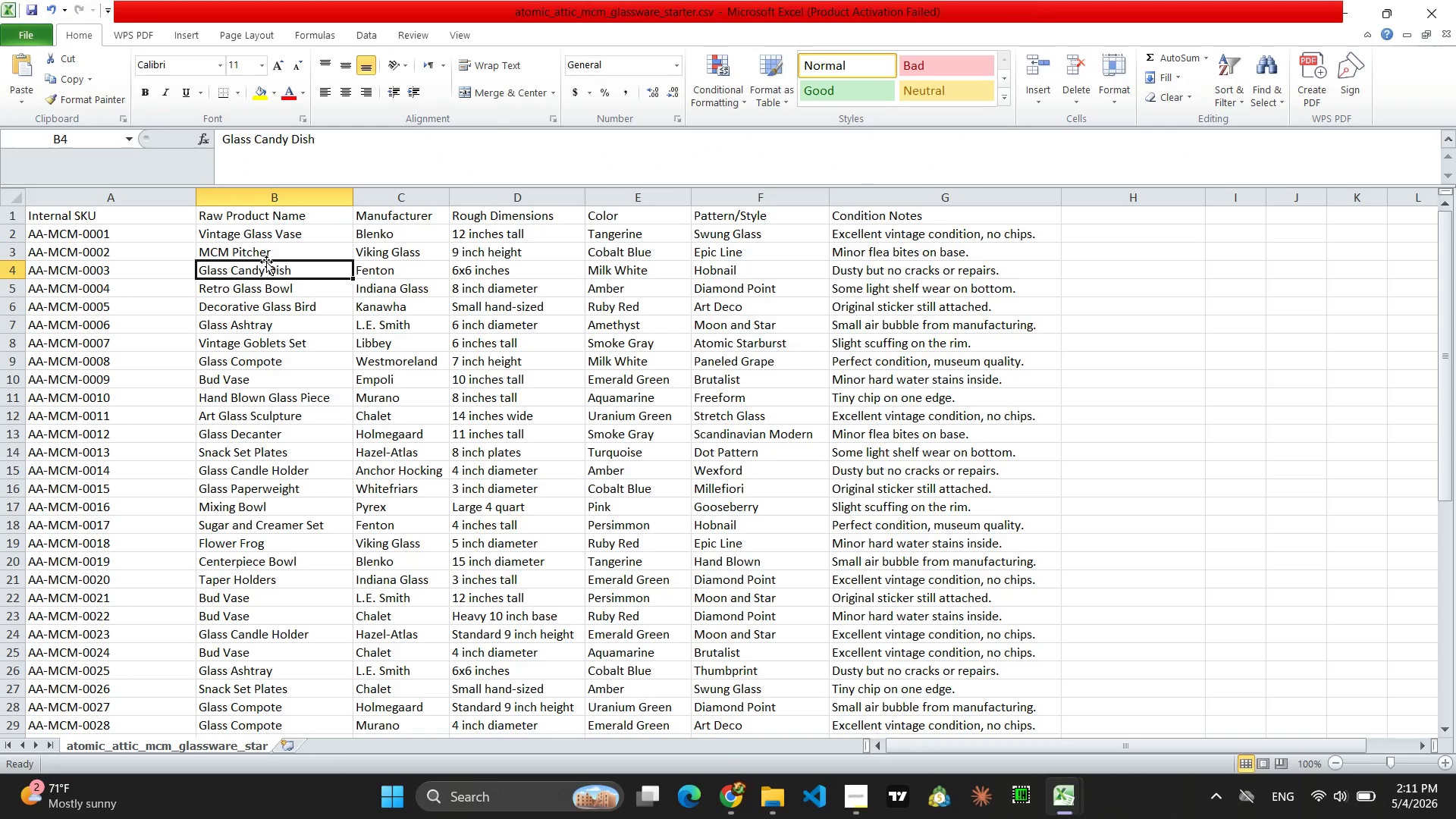 
left_click([266, 262])
 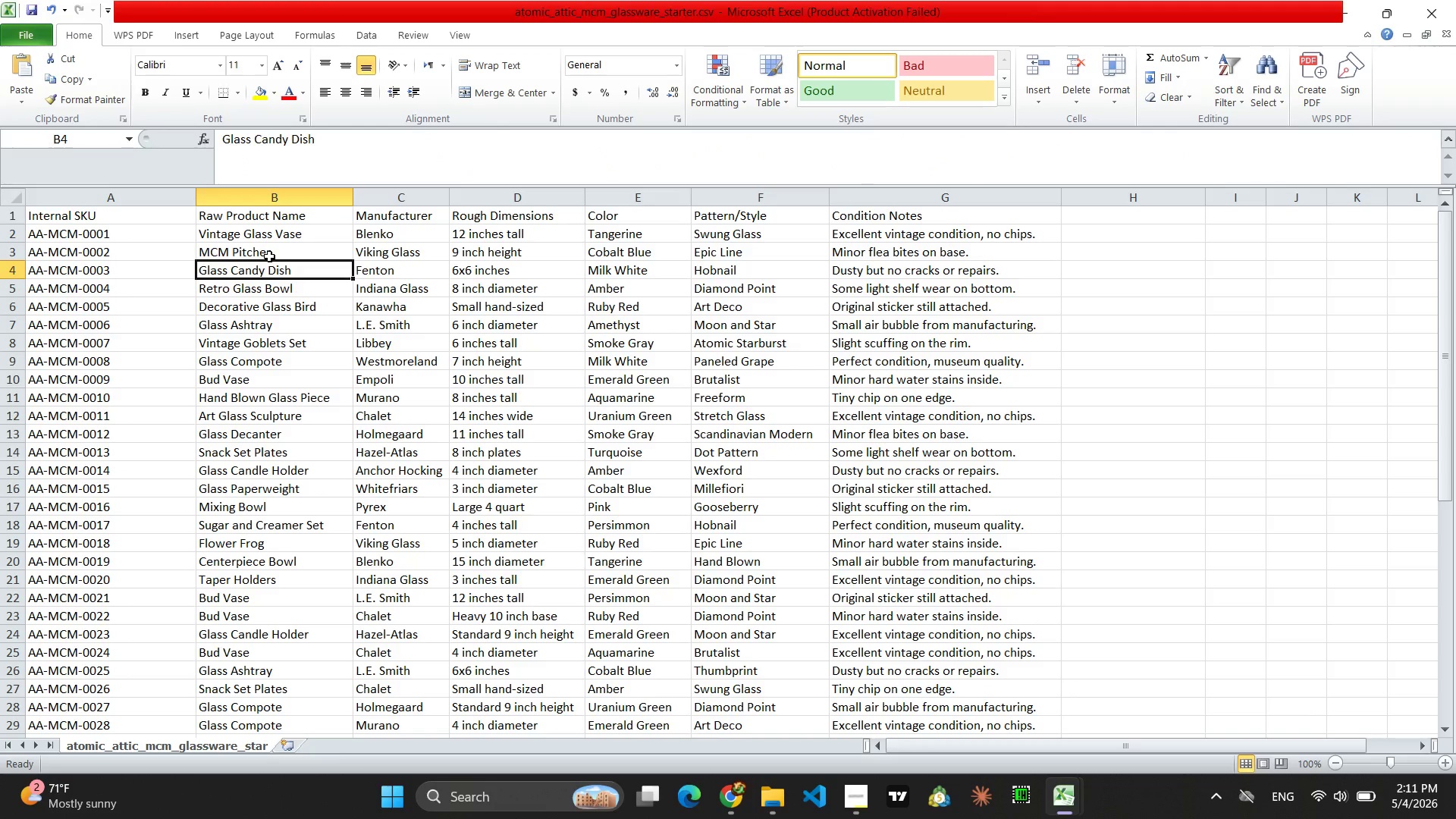 
left_click([269, 256])
 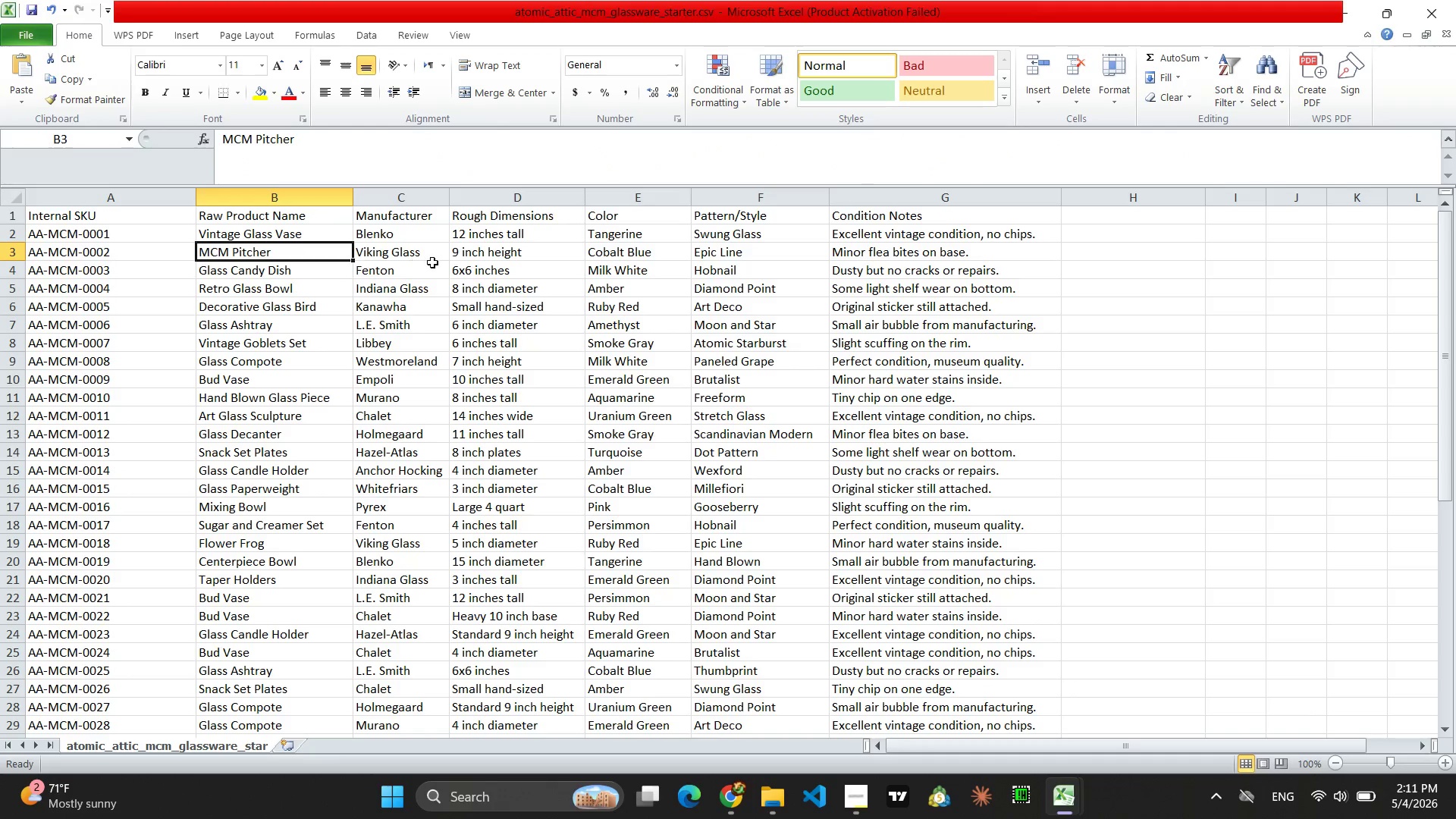 
left_click([440, 262])
 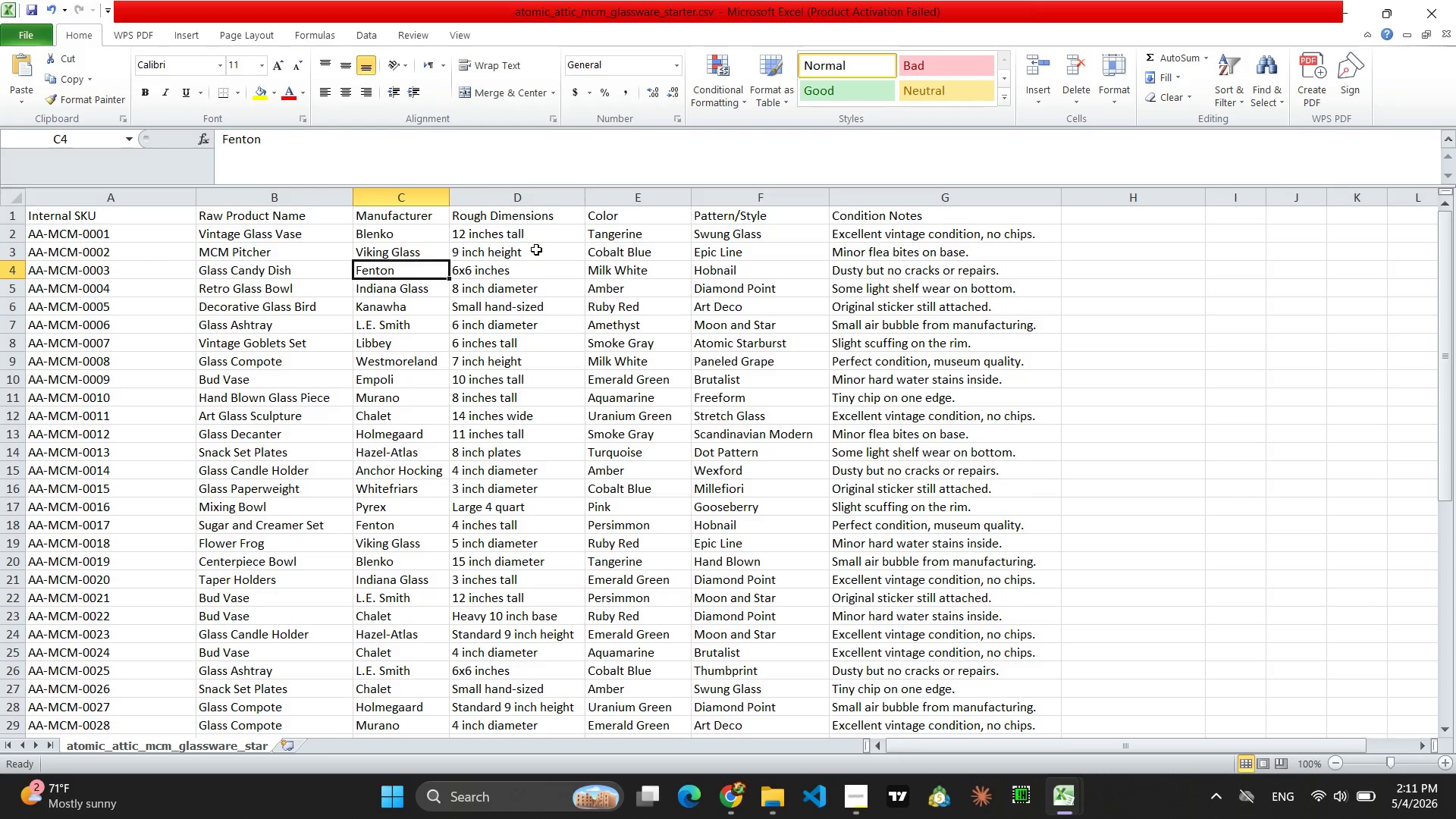 
left_click([536, 249])
 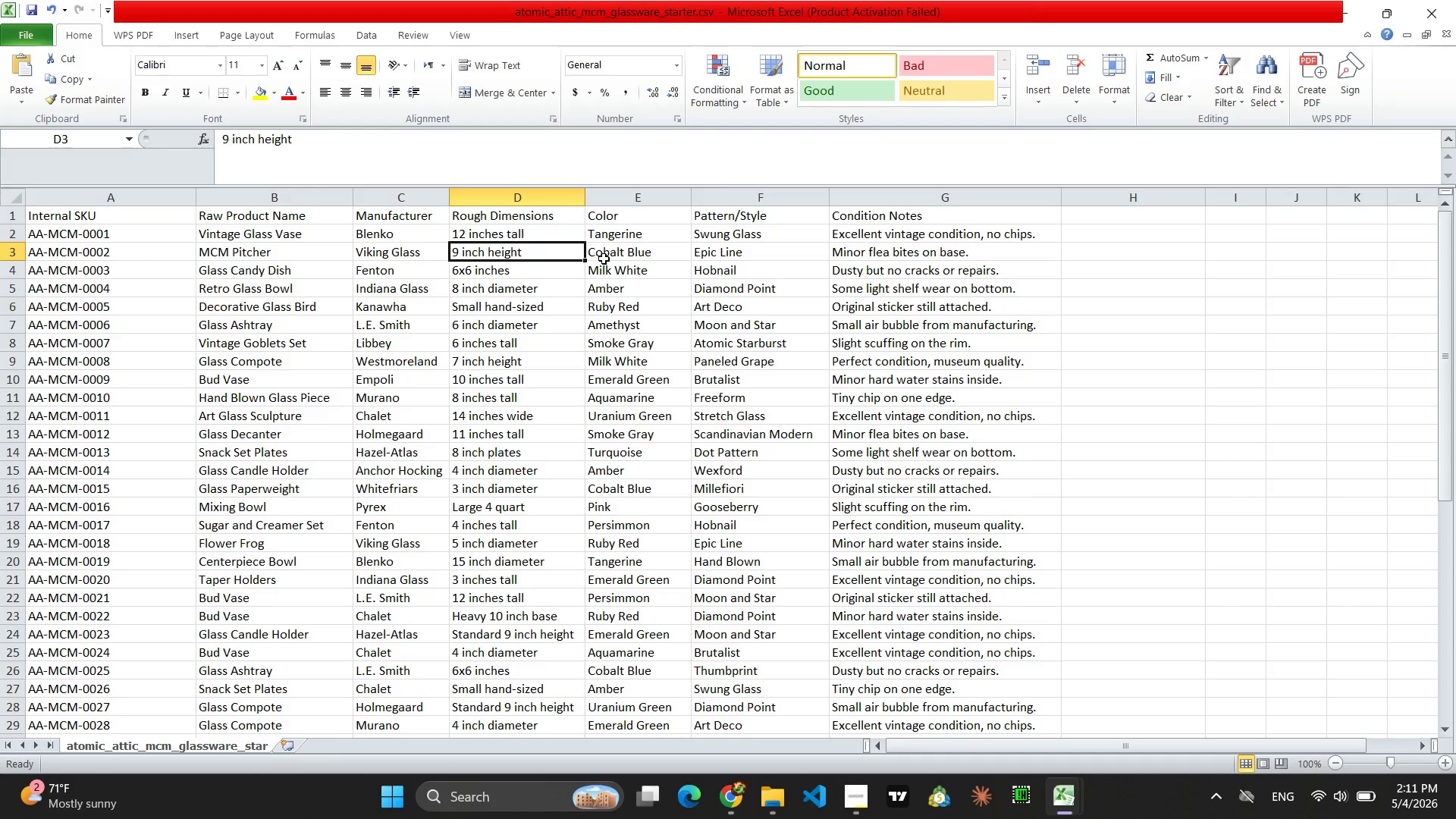 
left_click([604, 259])
 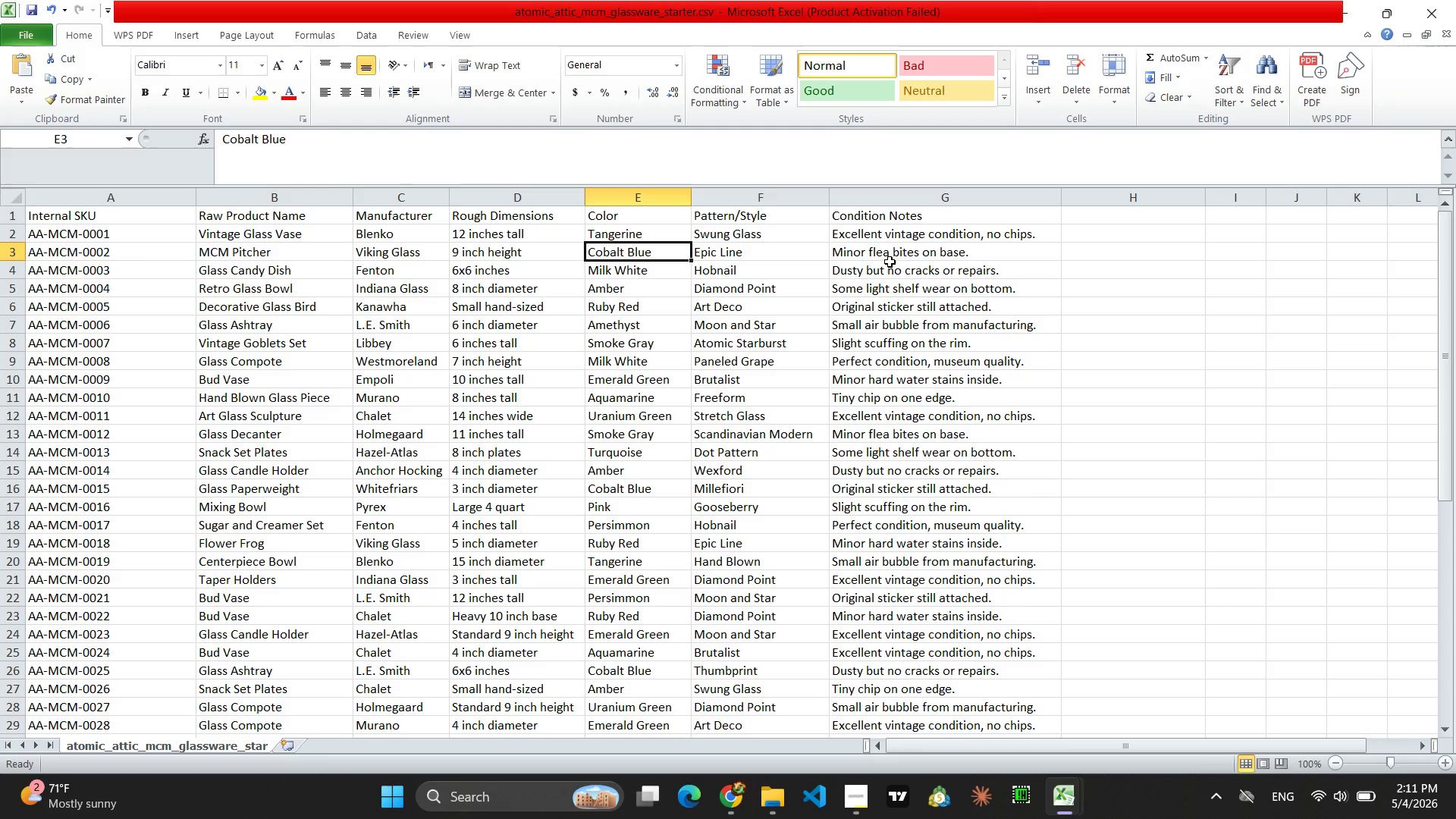 
left_click([890, 262])
 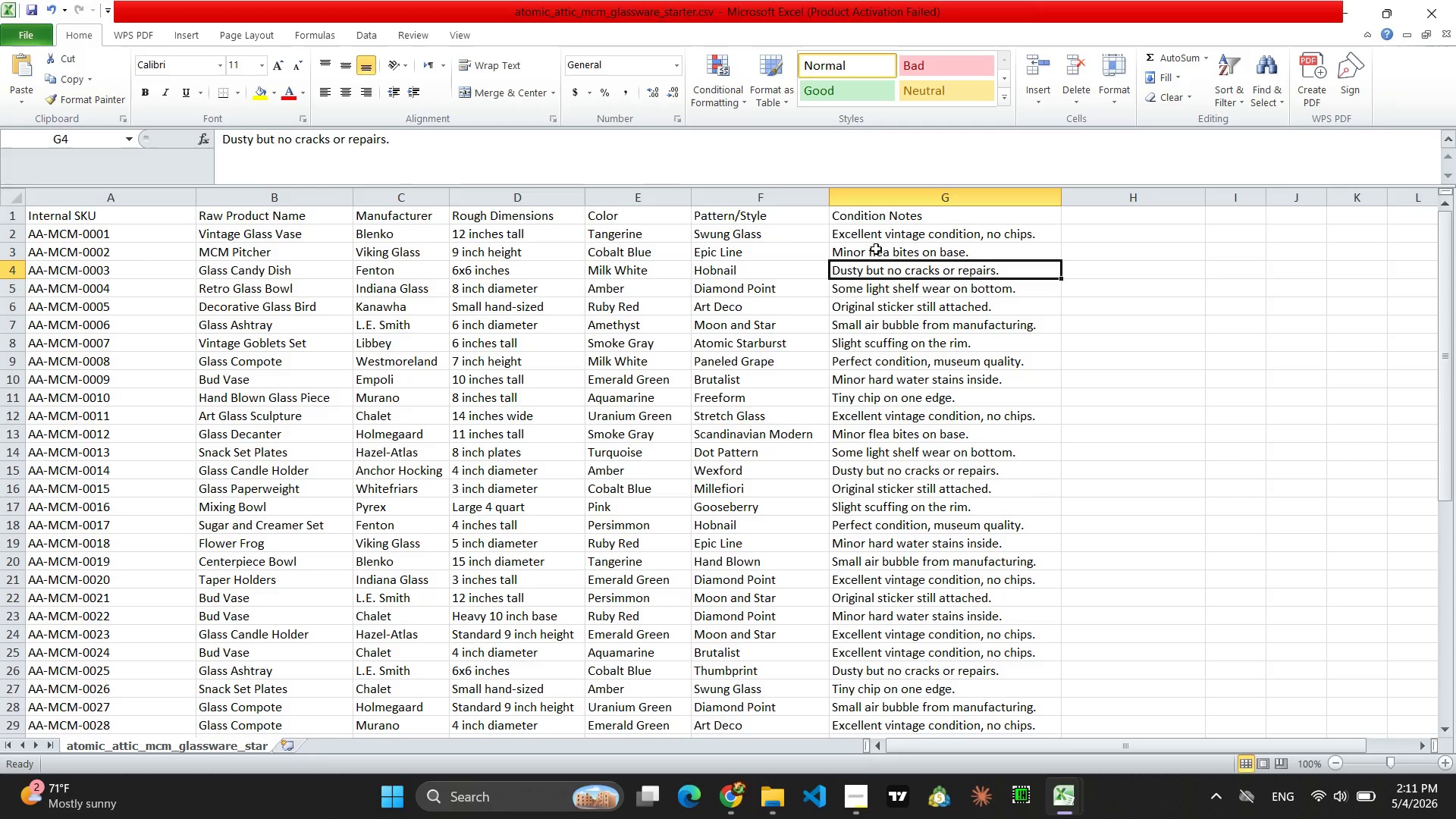 
wait(10.67)
 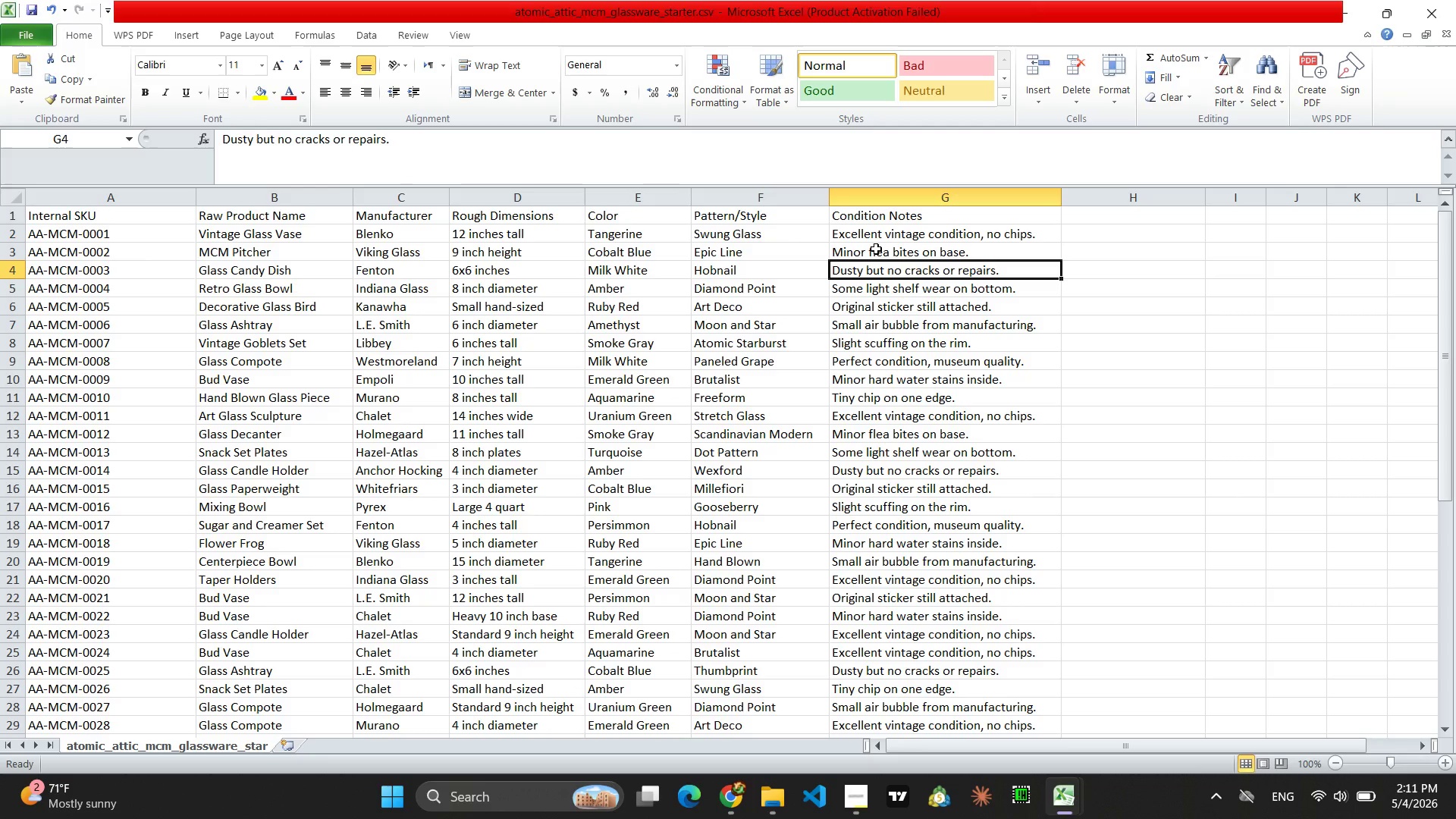 
left_click([900, 249])
 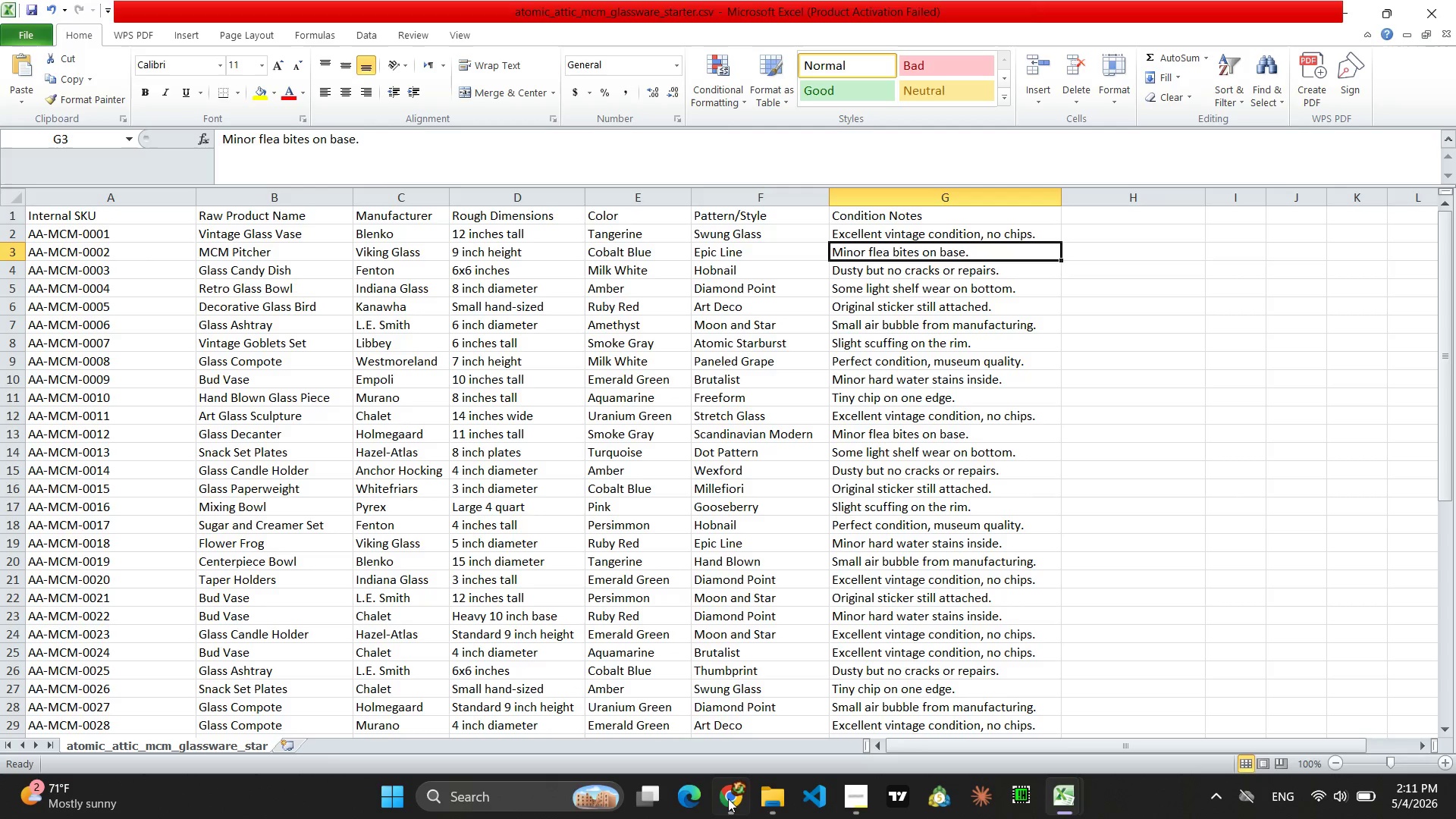 
left_click([725, 809])
 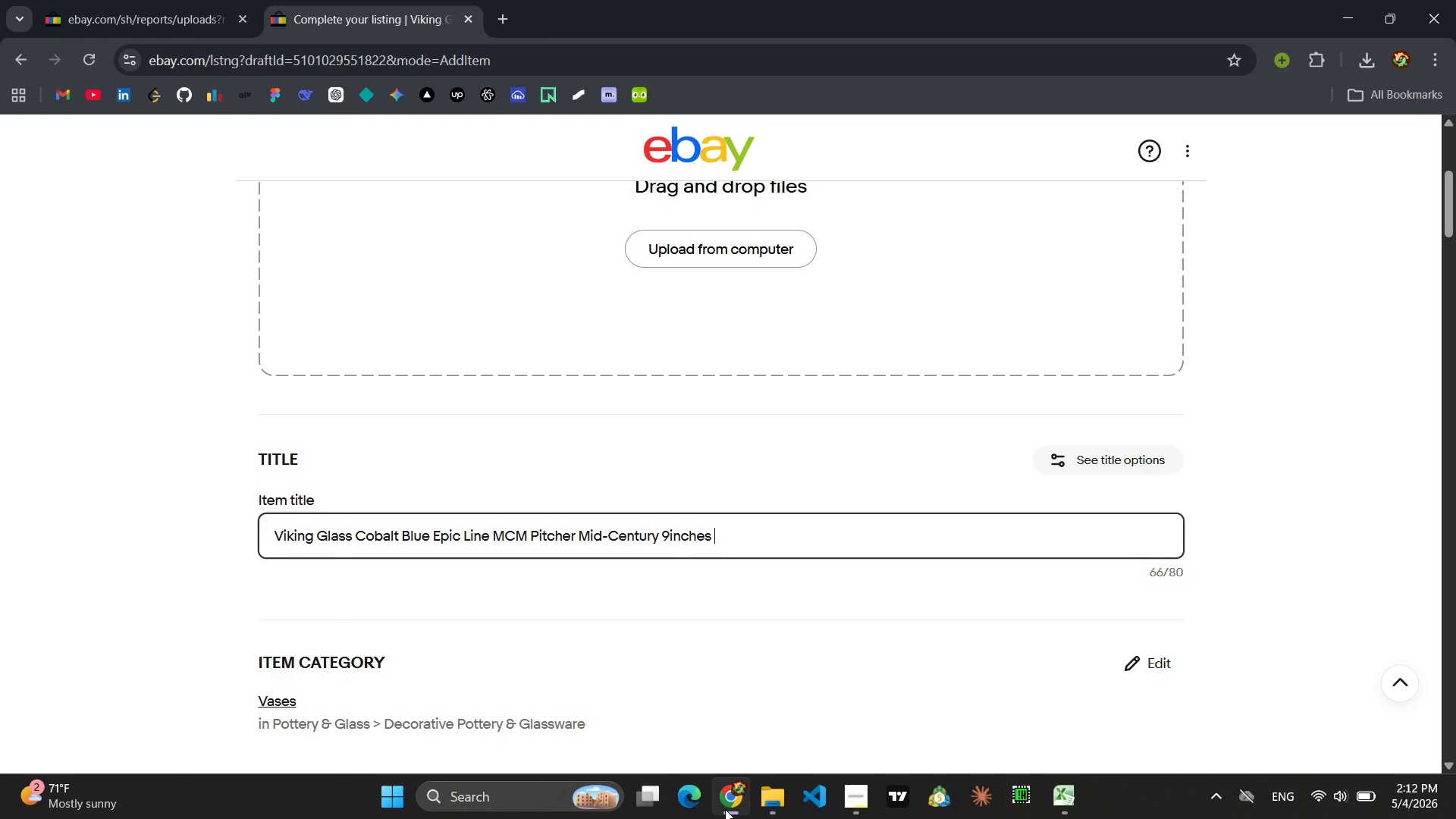 
wait(40.56)
 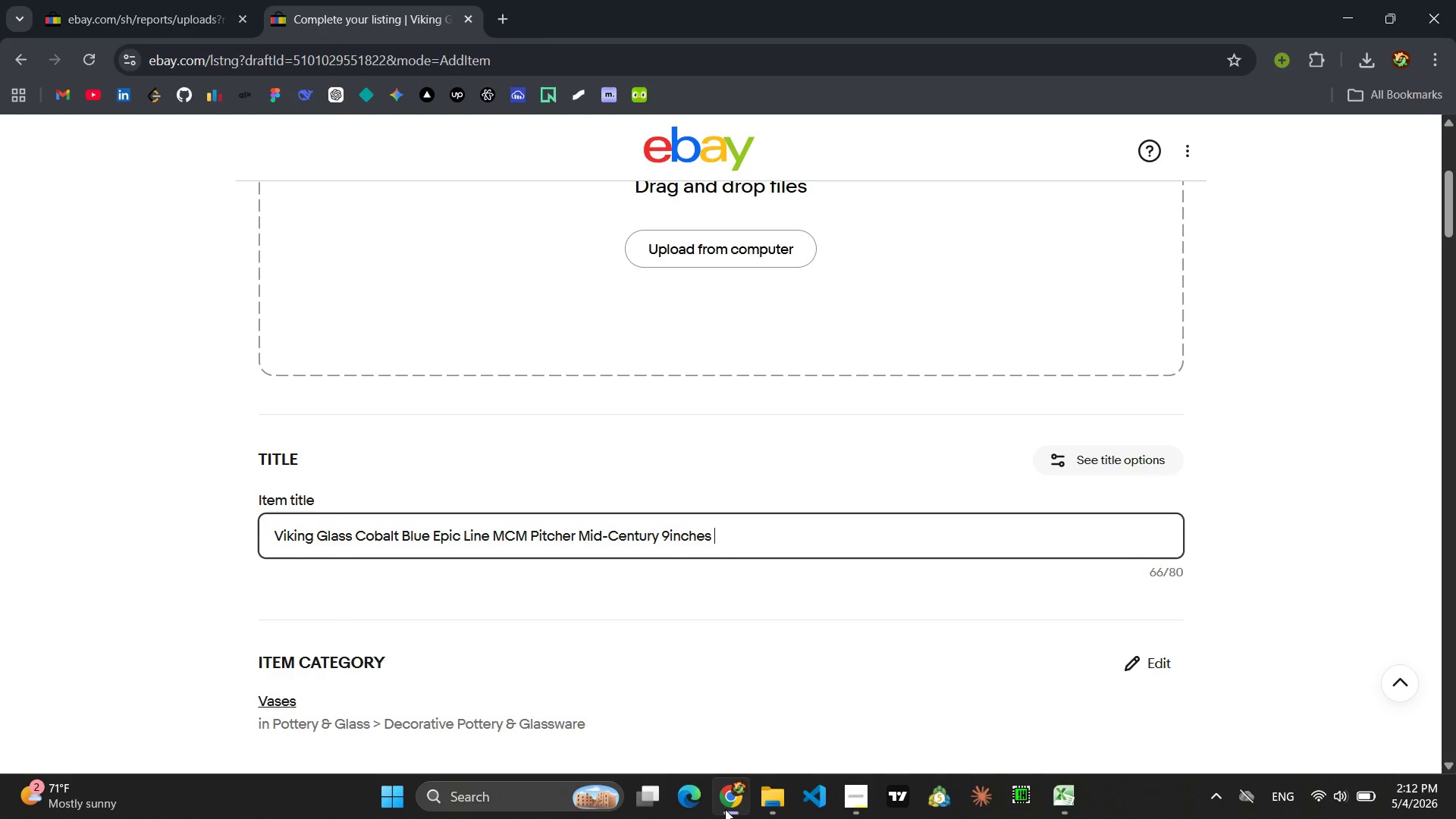 
left_click([843, 810])